 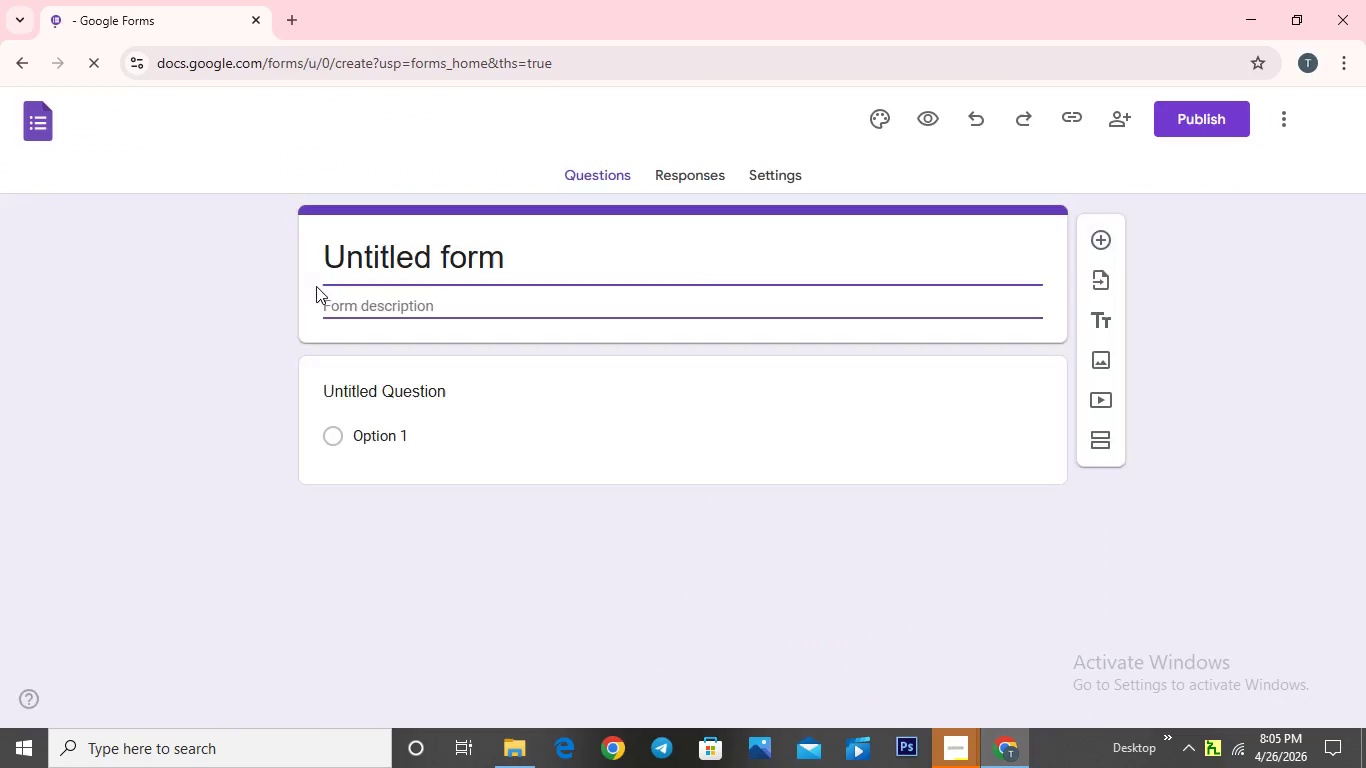 
left_click([167, 119])
 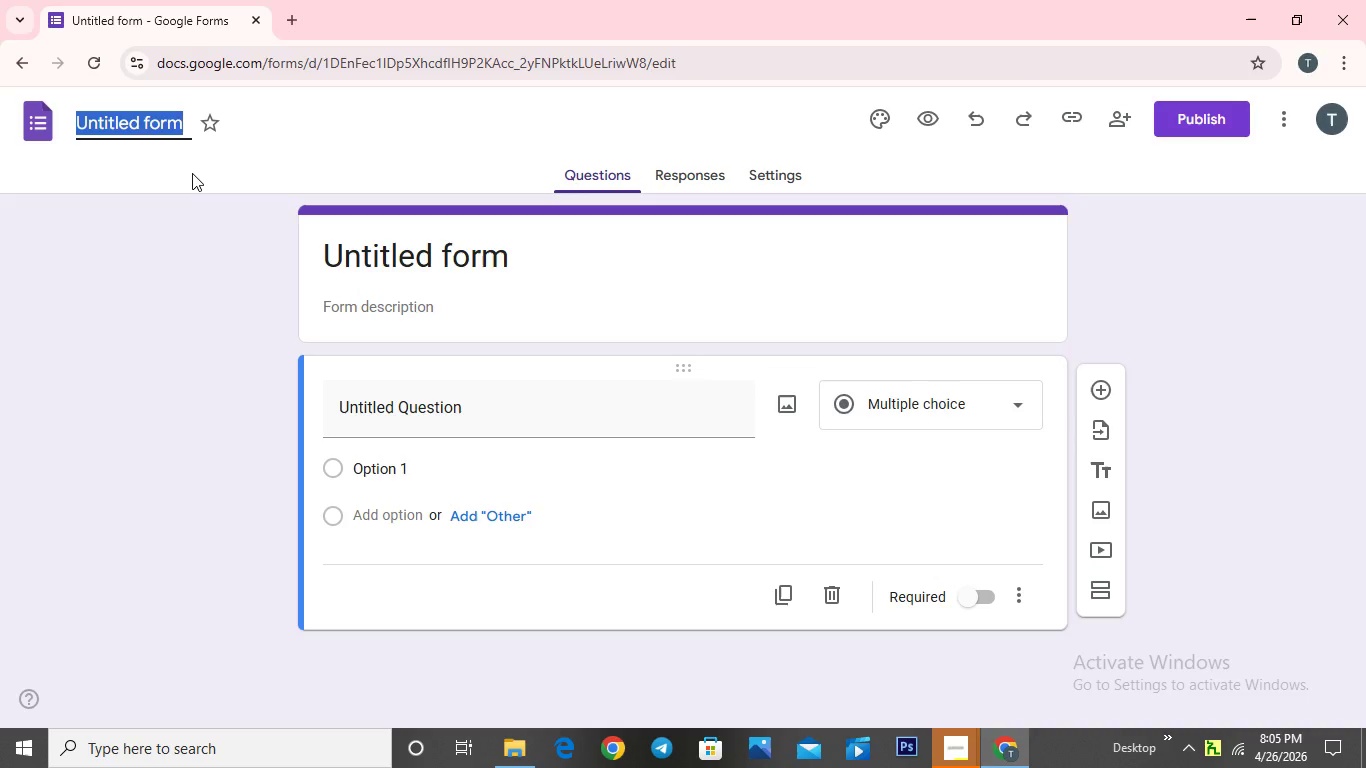 
key(Backspace)
 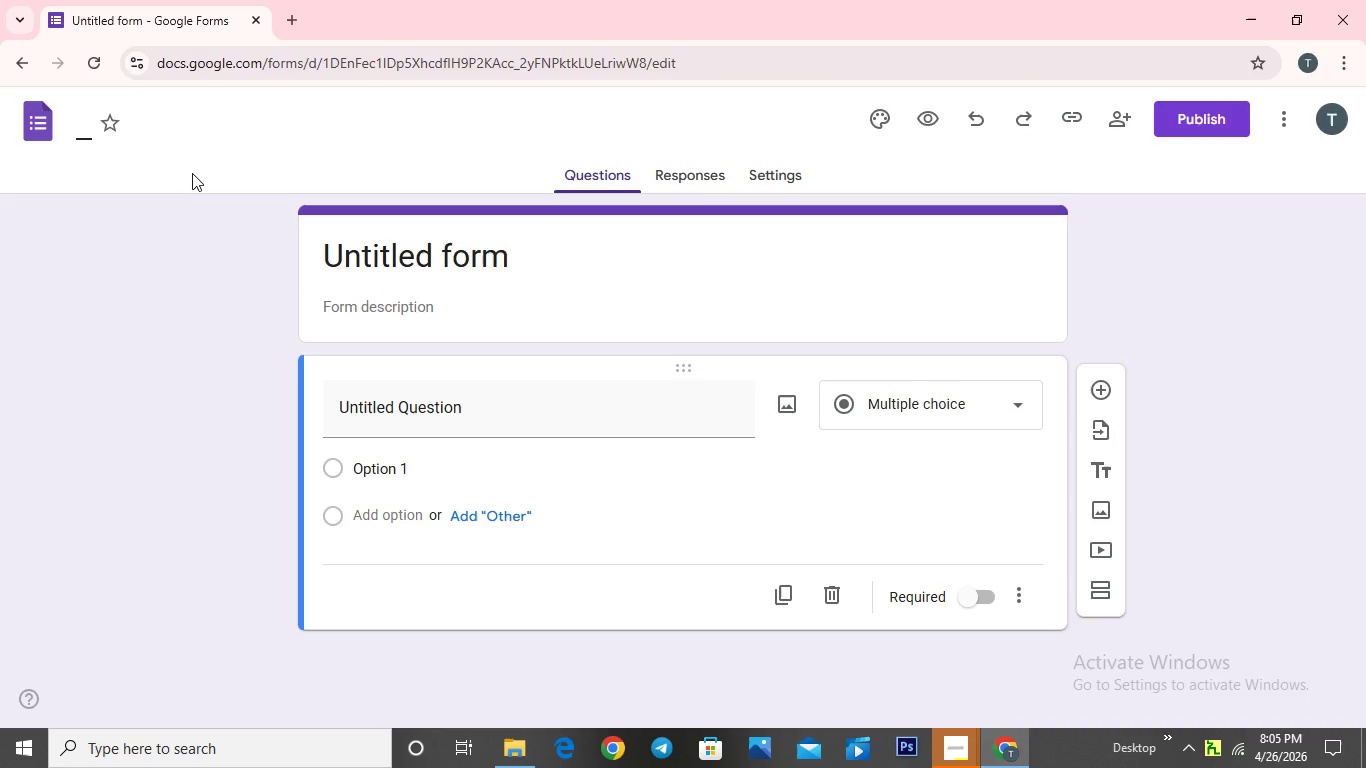 
wait(6.47)
 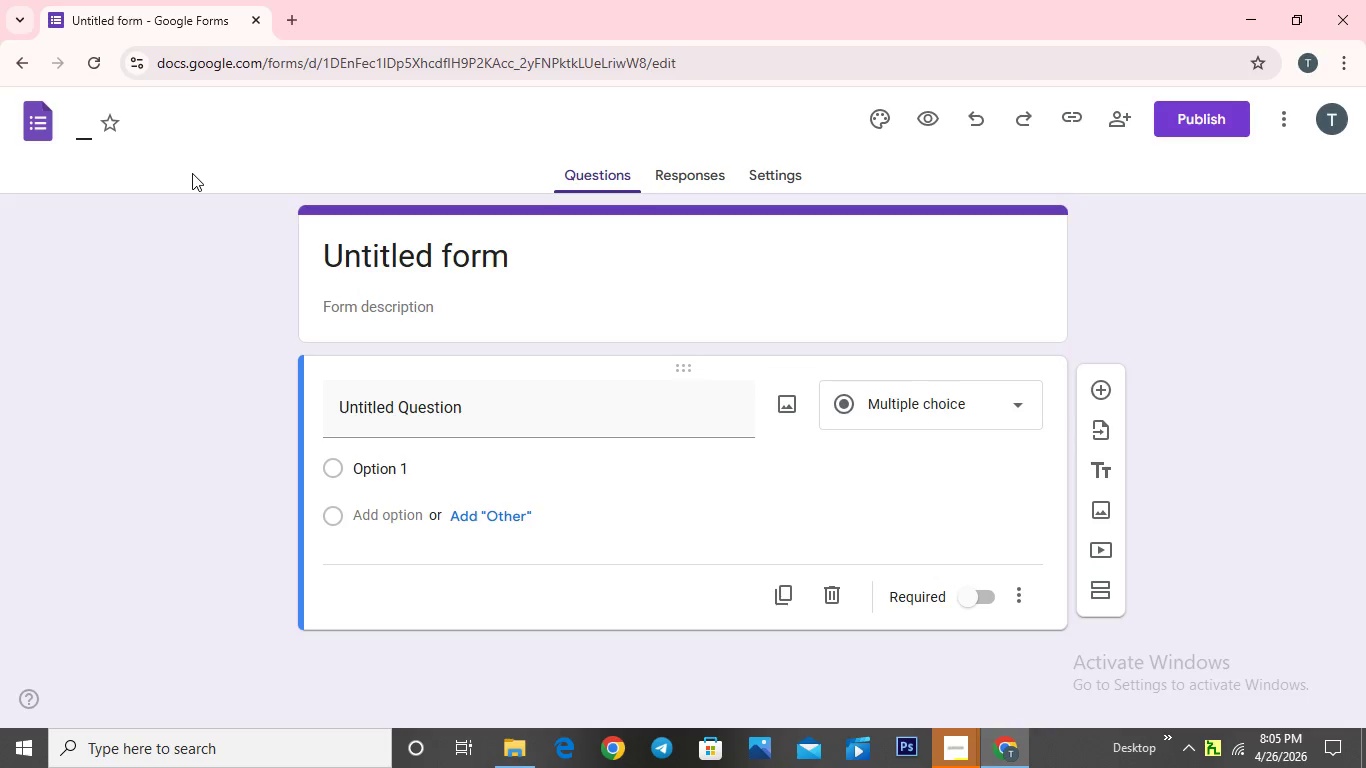 
type(Vert)
key(Backspace)
type(berate Audio Talent Submission Form)
 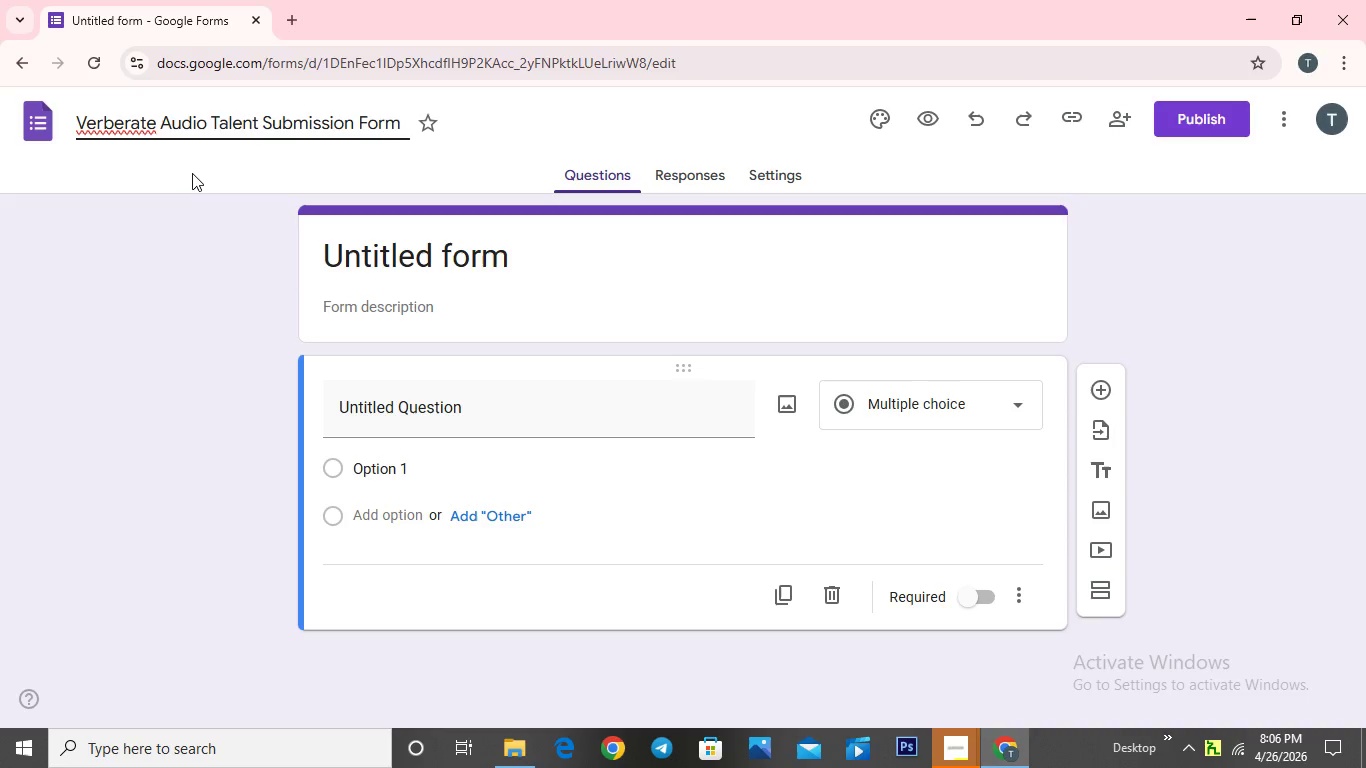 
wait(6.38)
 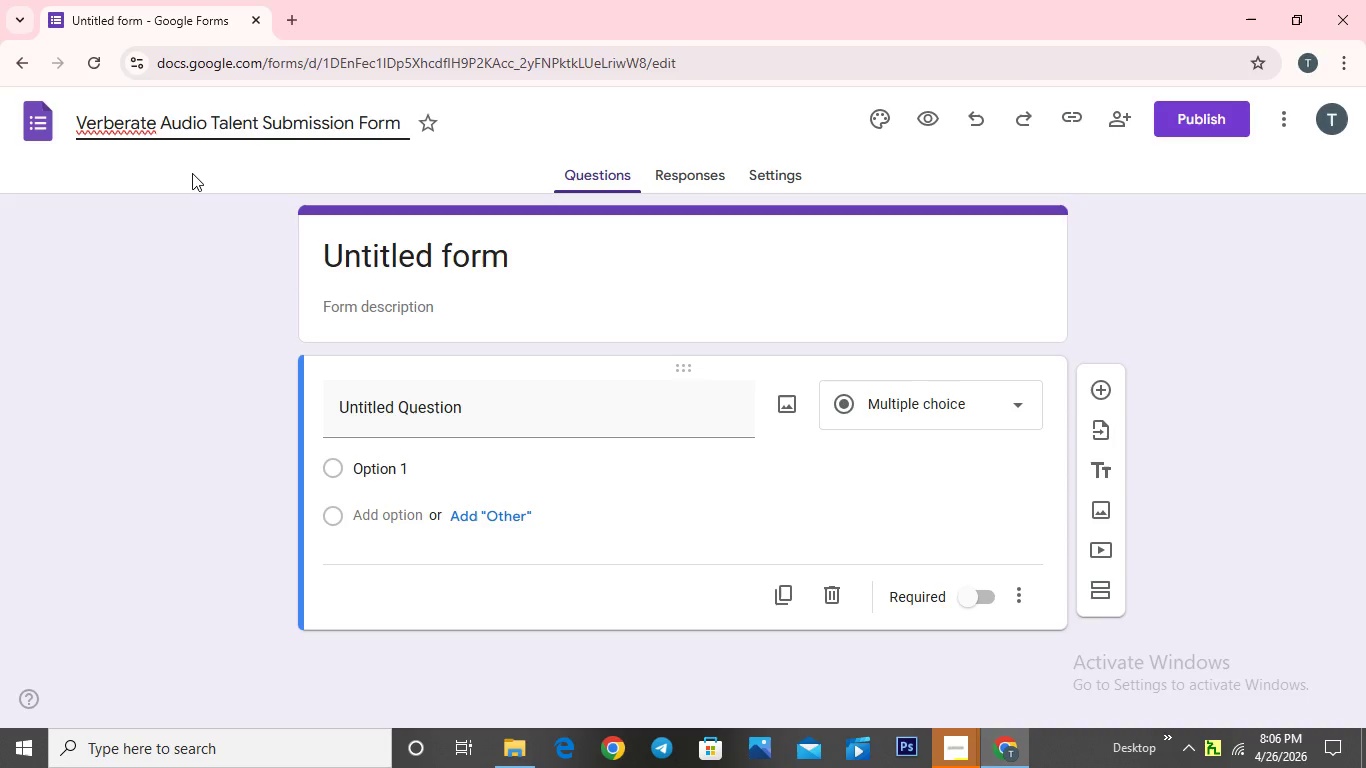 
left_click([514, 271])
 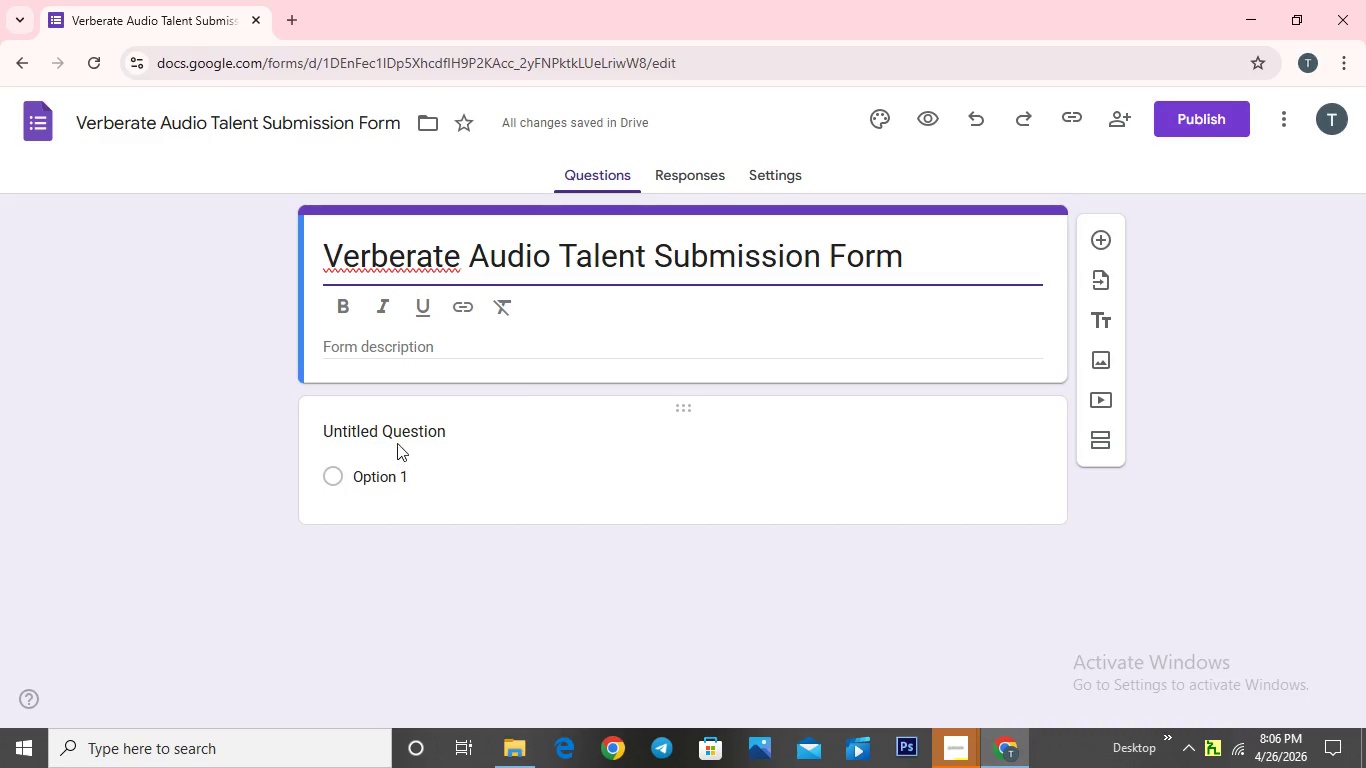 
left_click([410, 435])
 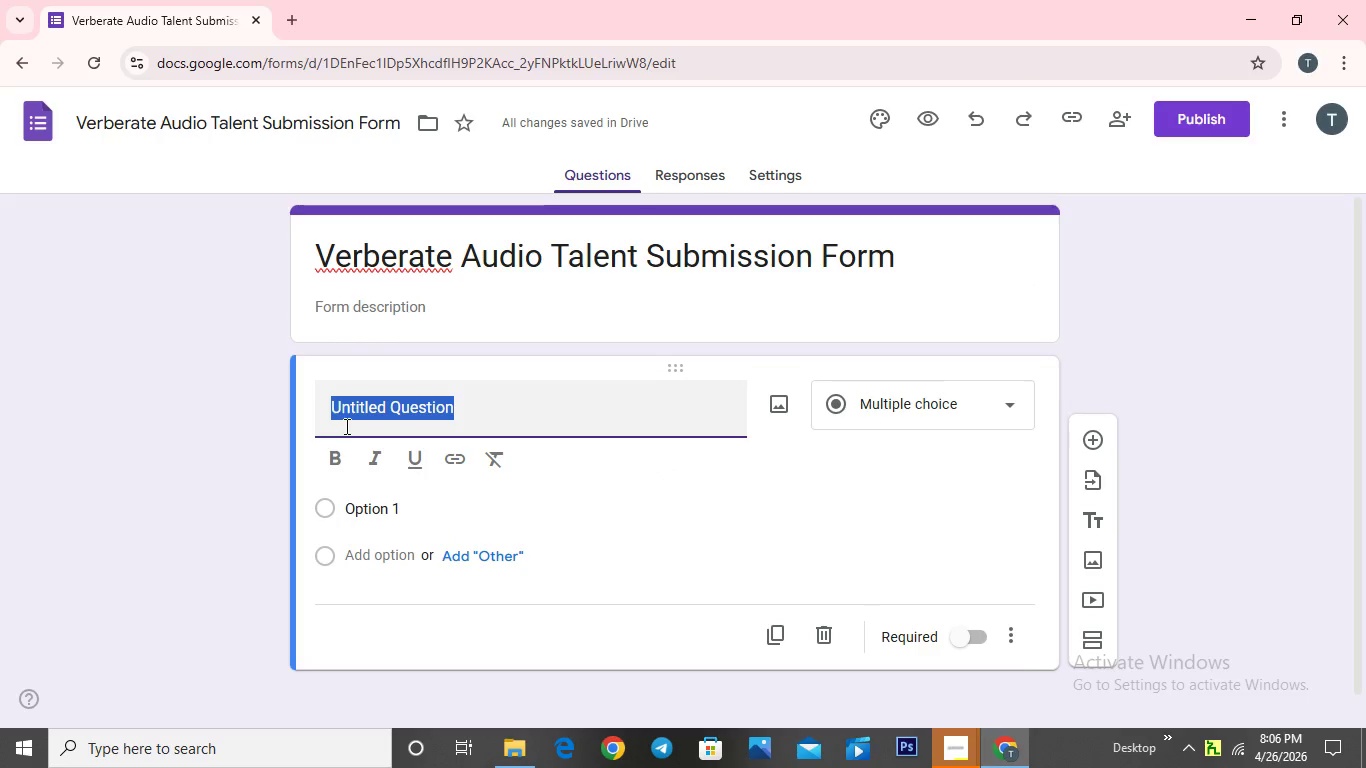 
key(Backspace)
 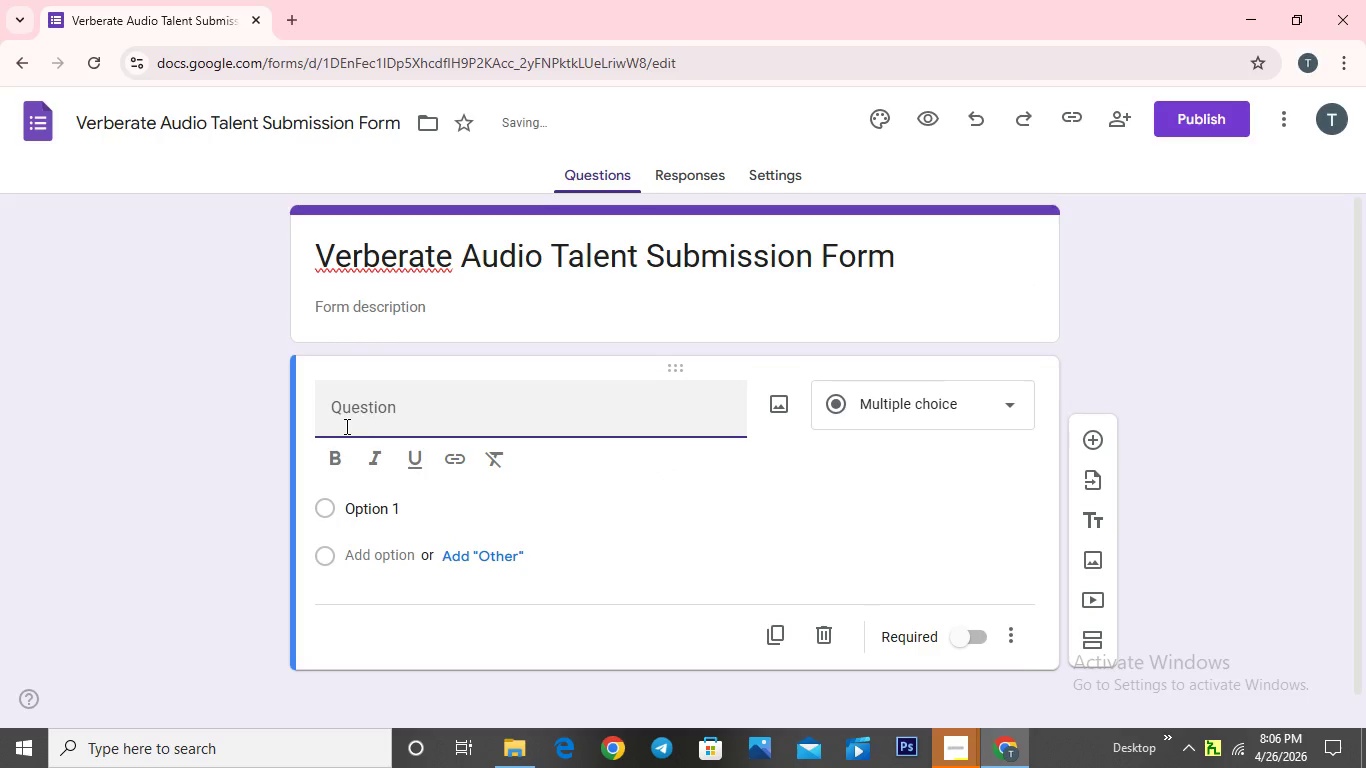 
key(CapsLock)
 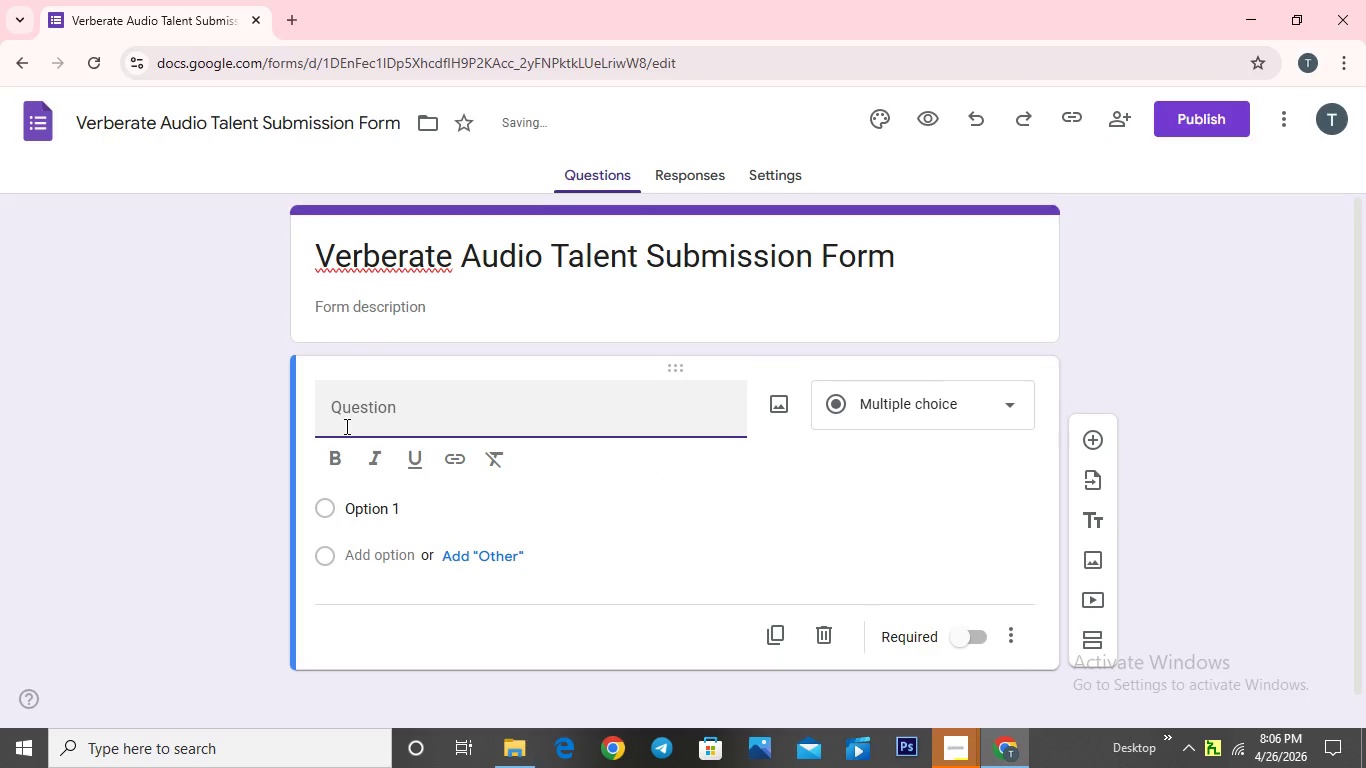 
key(N)
 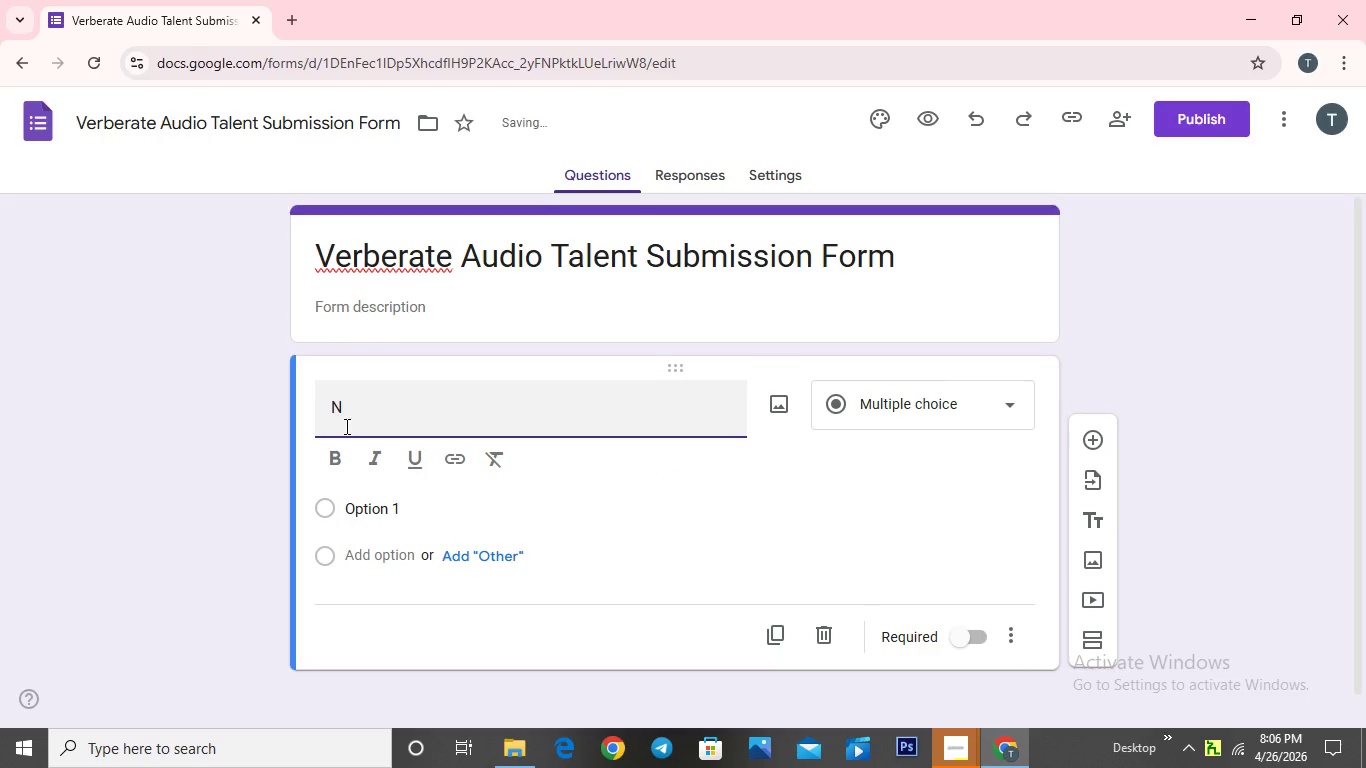 
key(CapsLock)
 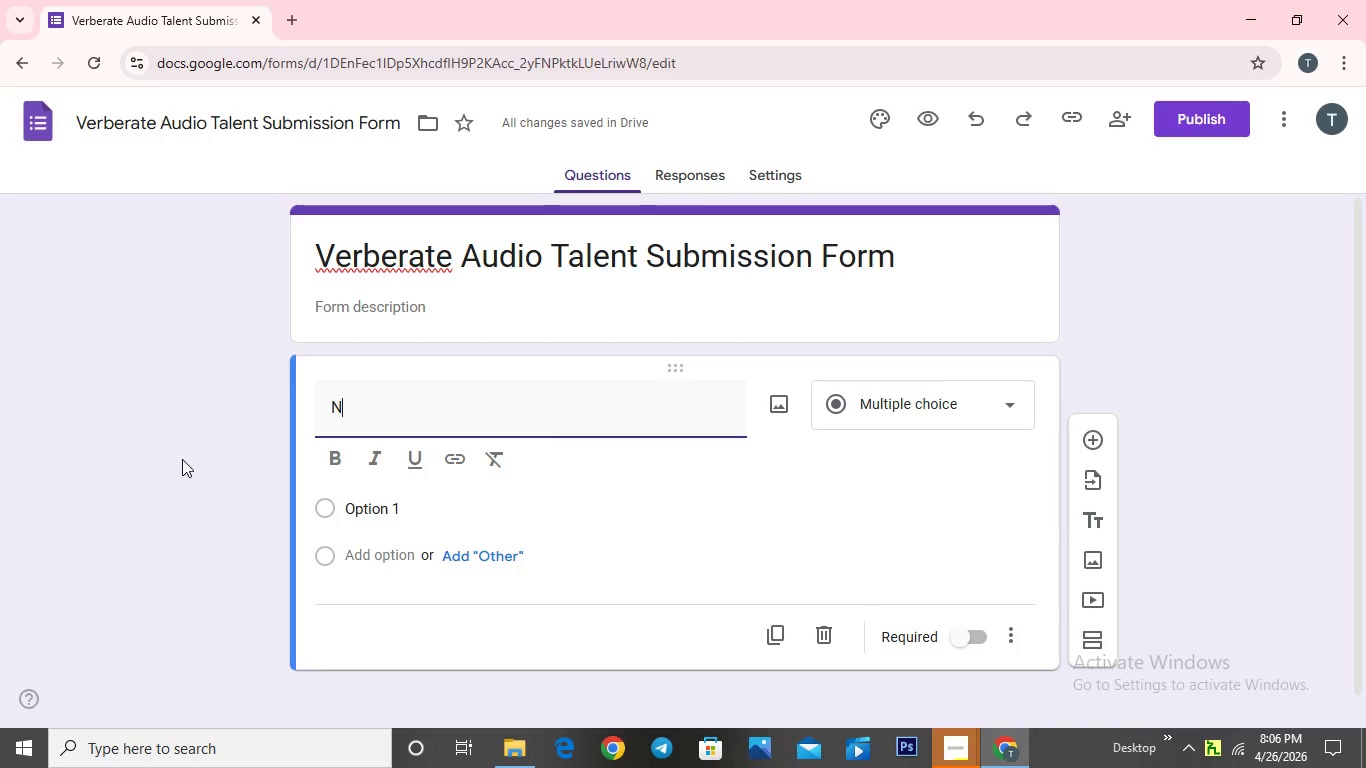 
wait(13.03)
 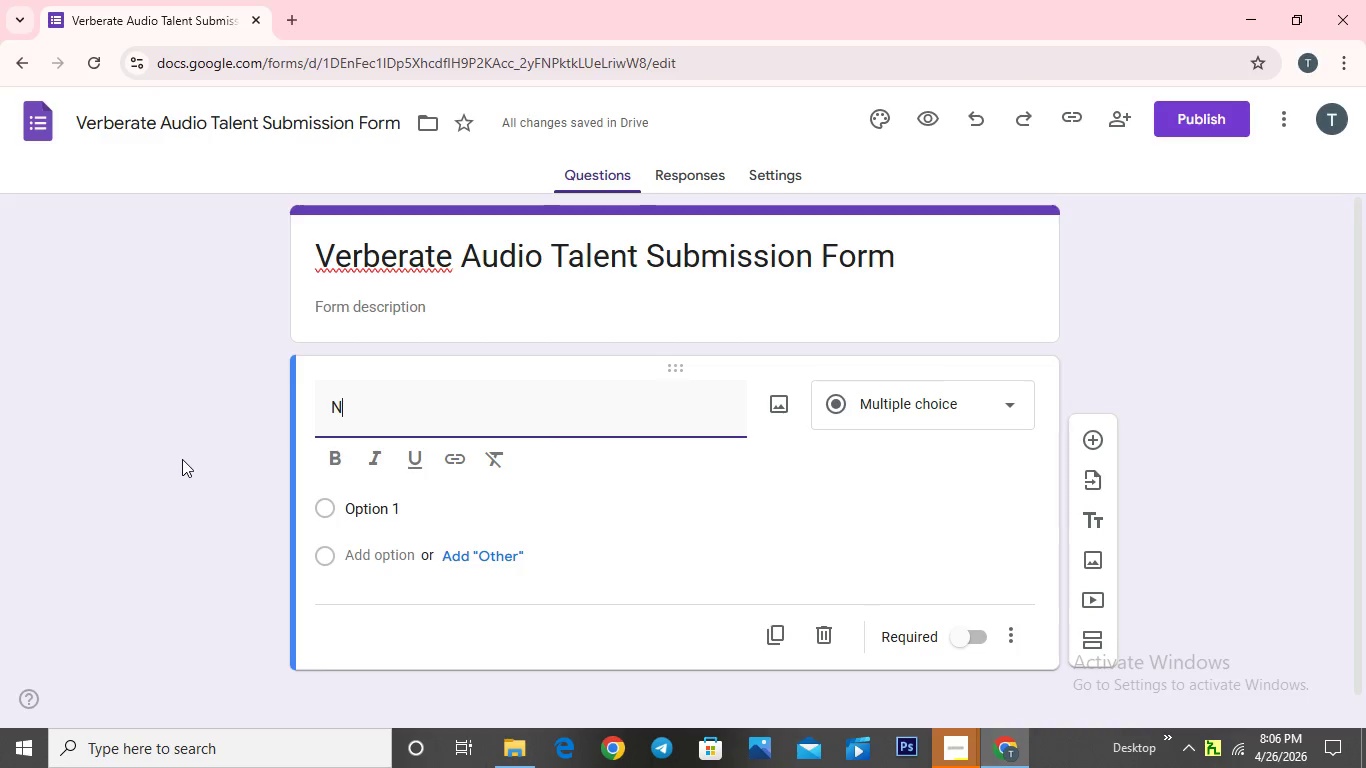 
key(A)
 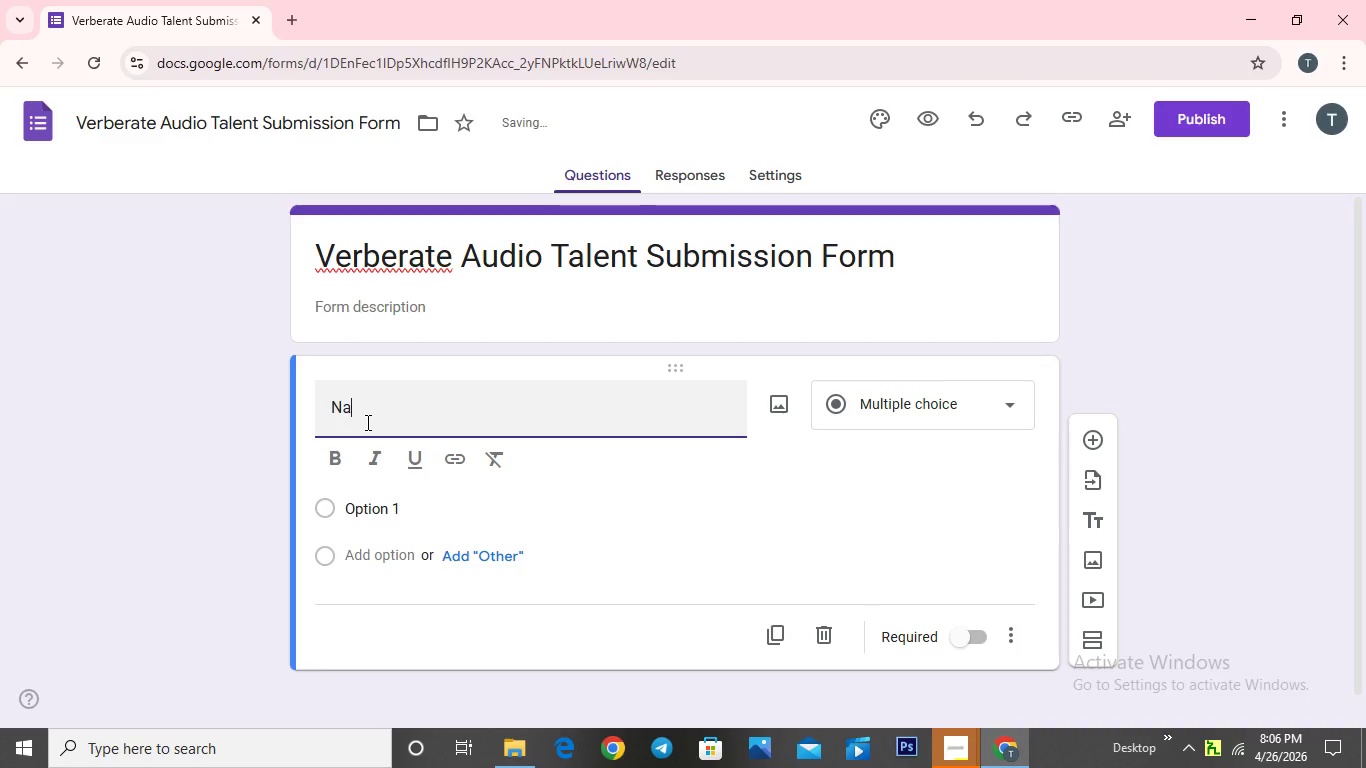 
type(me)
 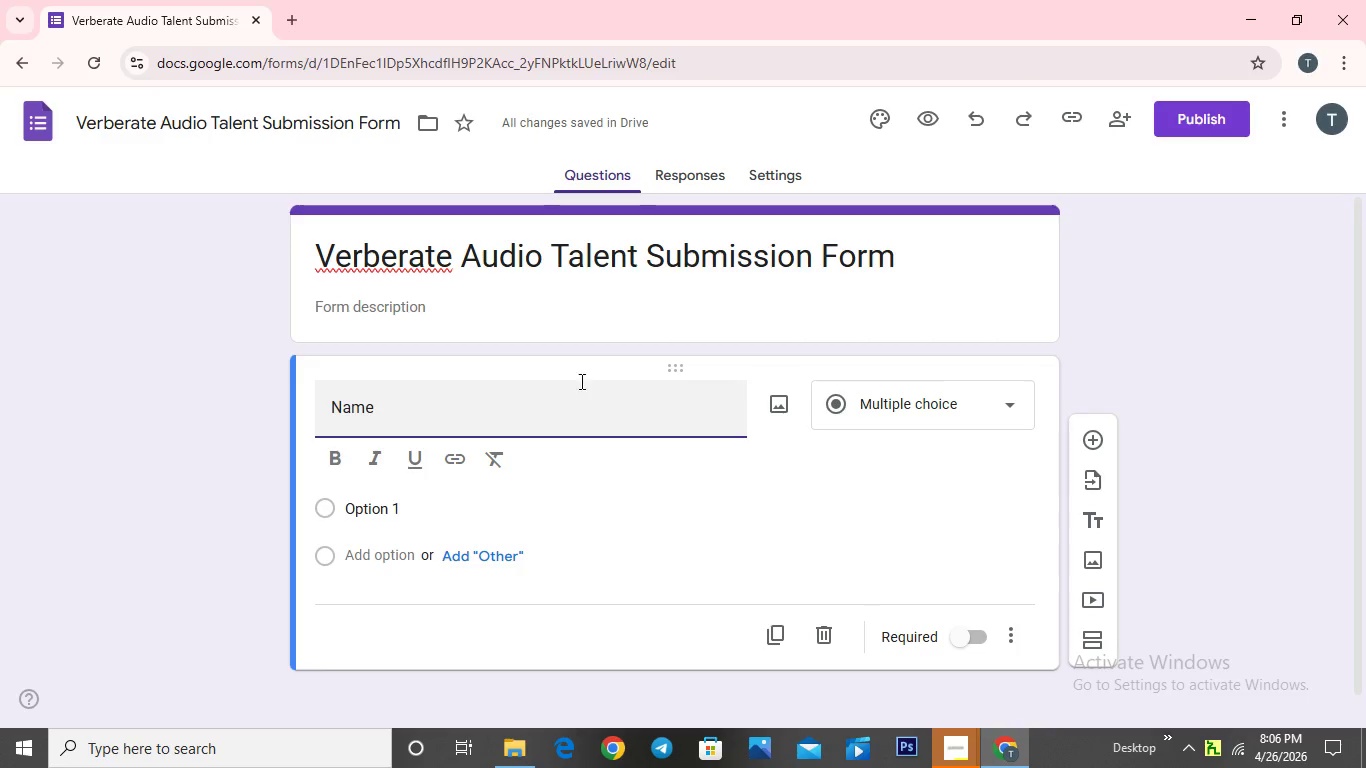 
wait(5.67)
 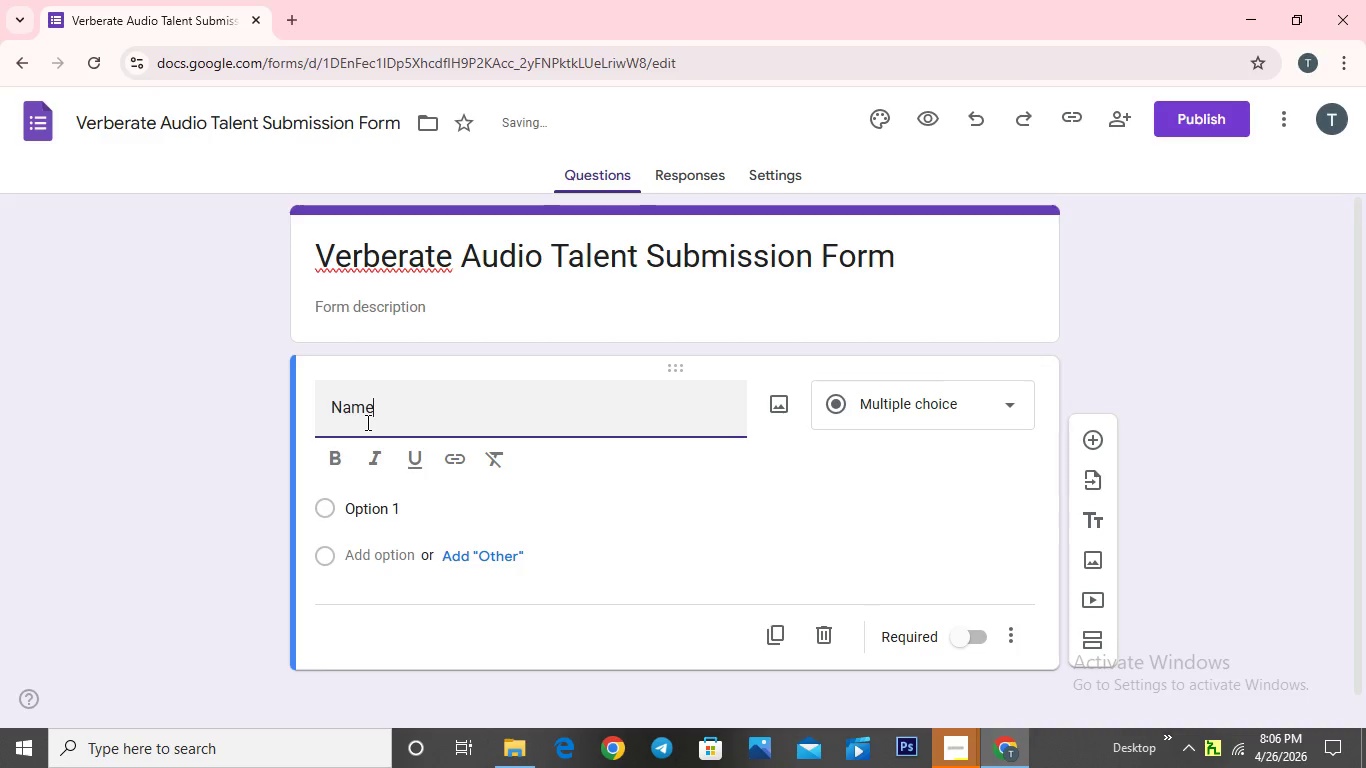 
left_click([1015, 401])
 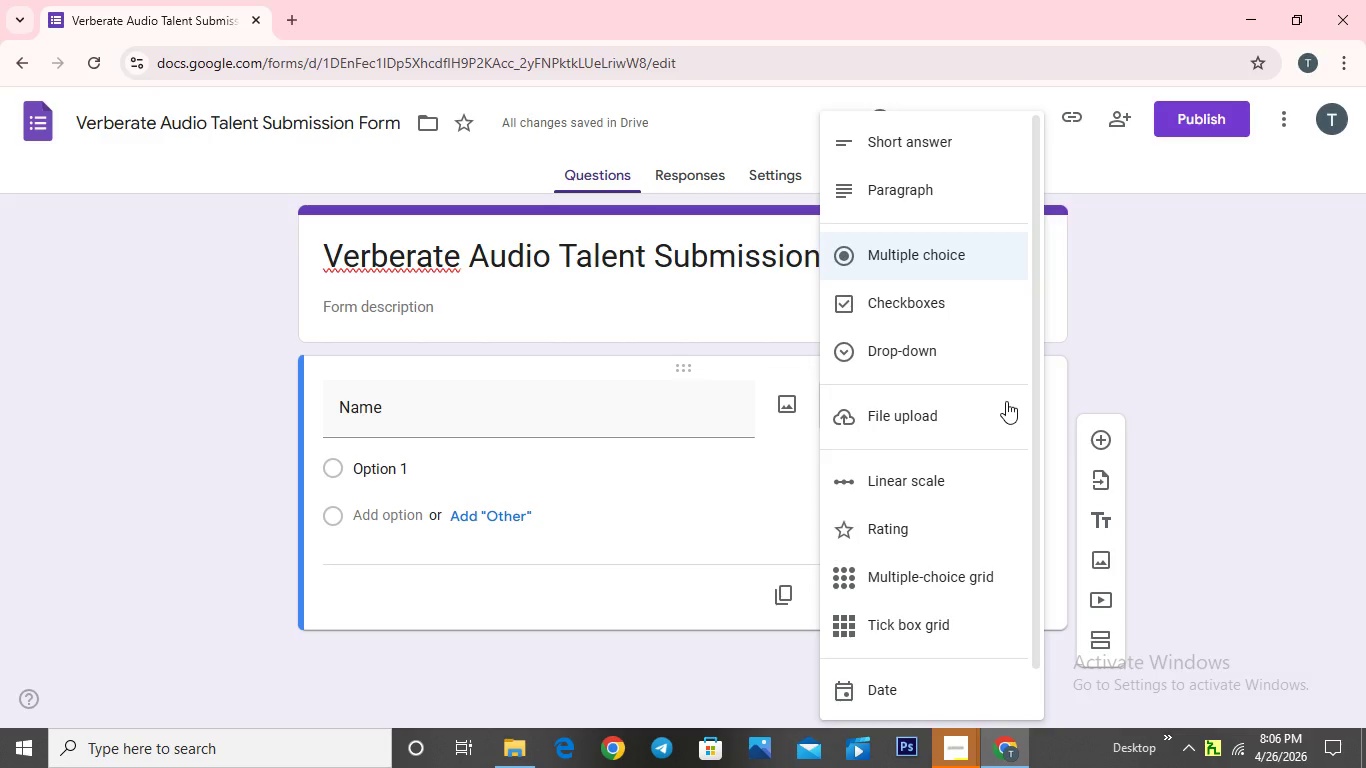 
wait(9.19)
 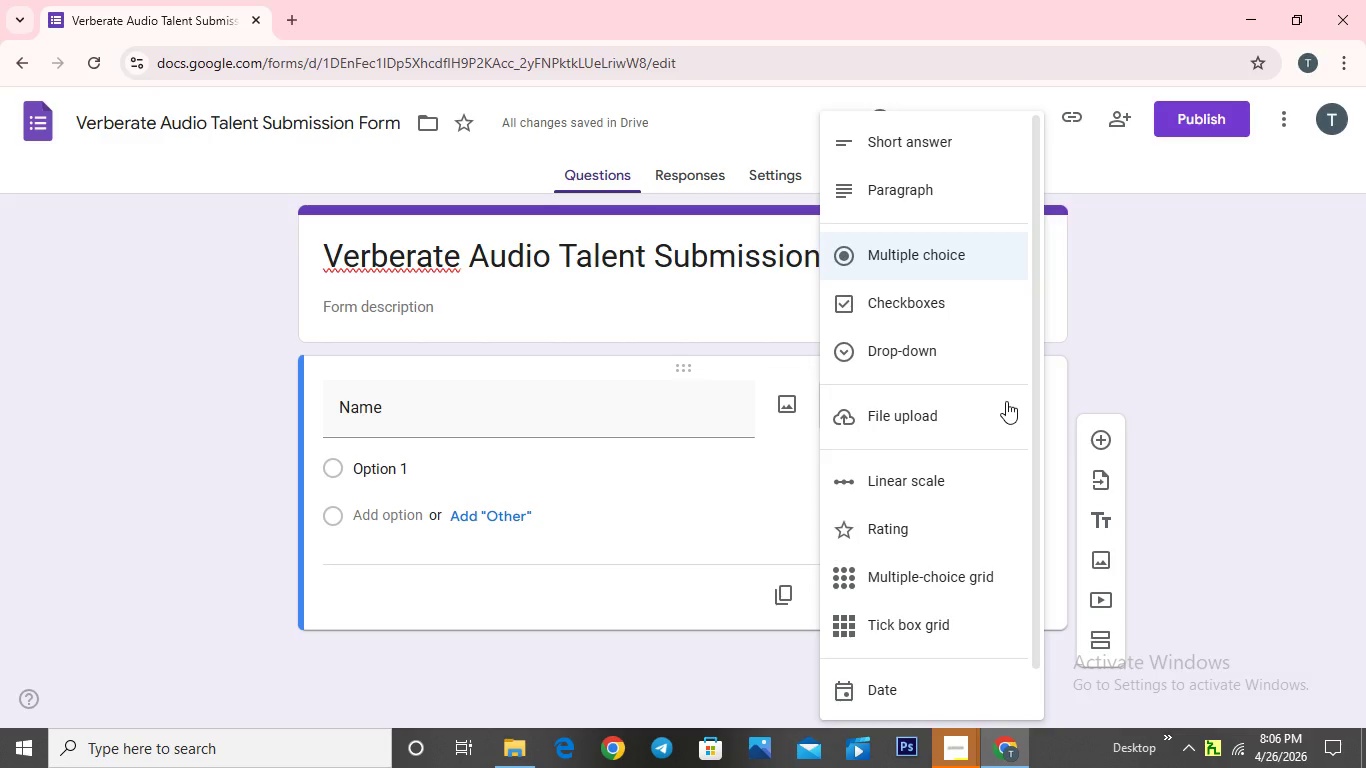 
left_click([874, 140])
 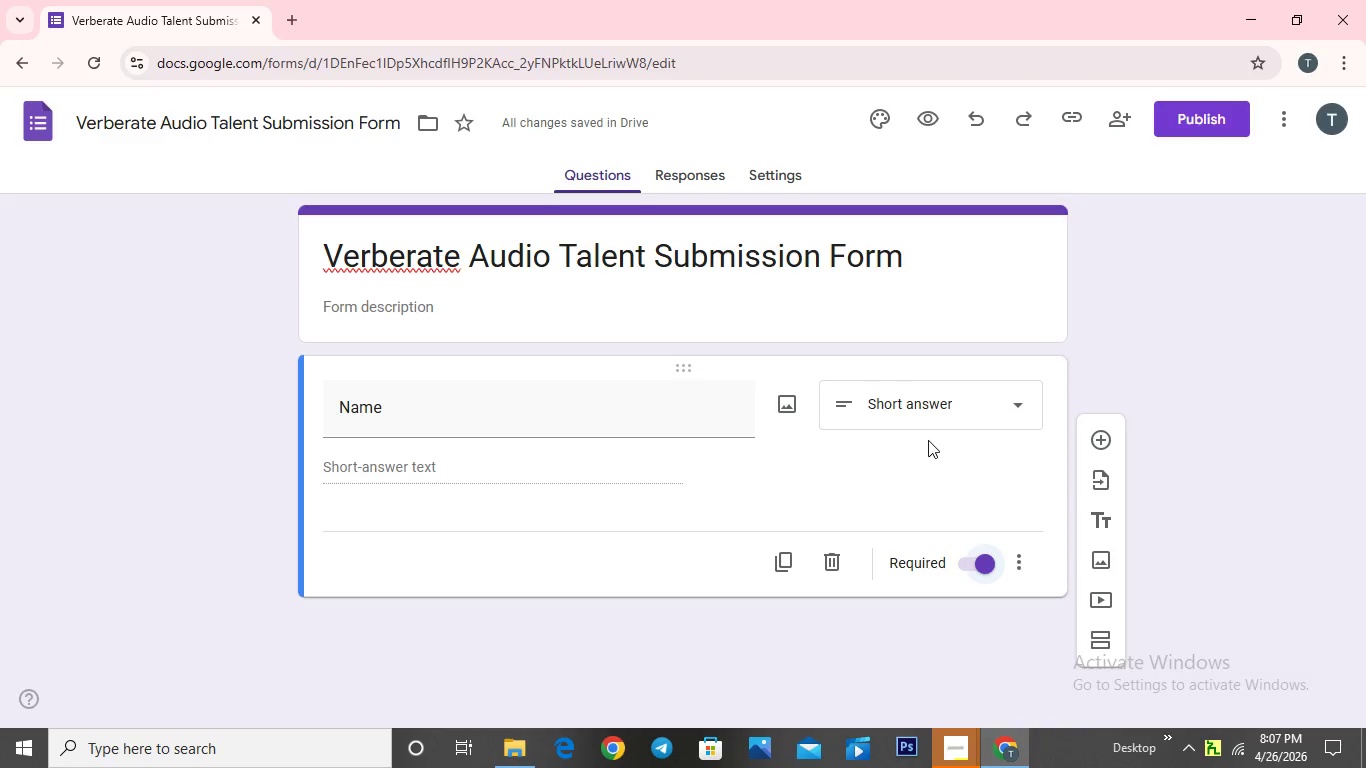 
wait(7.14)
 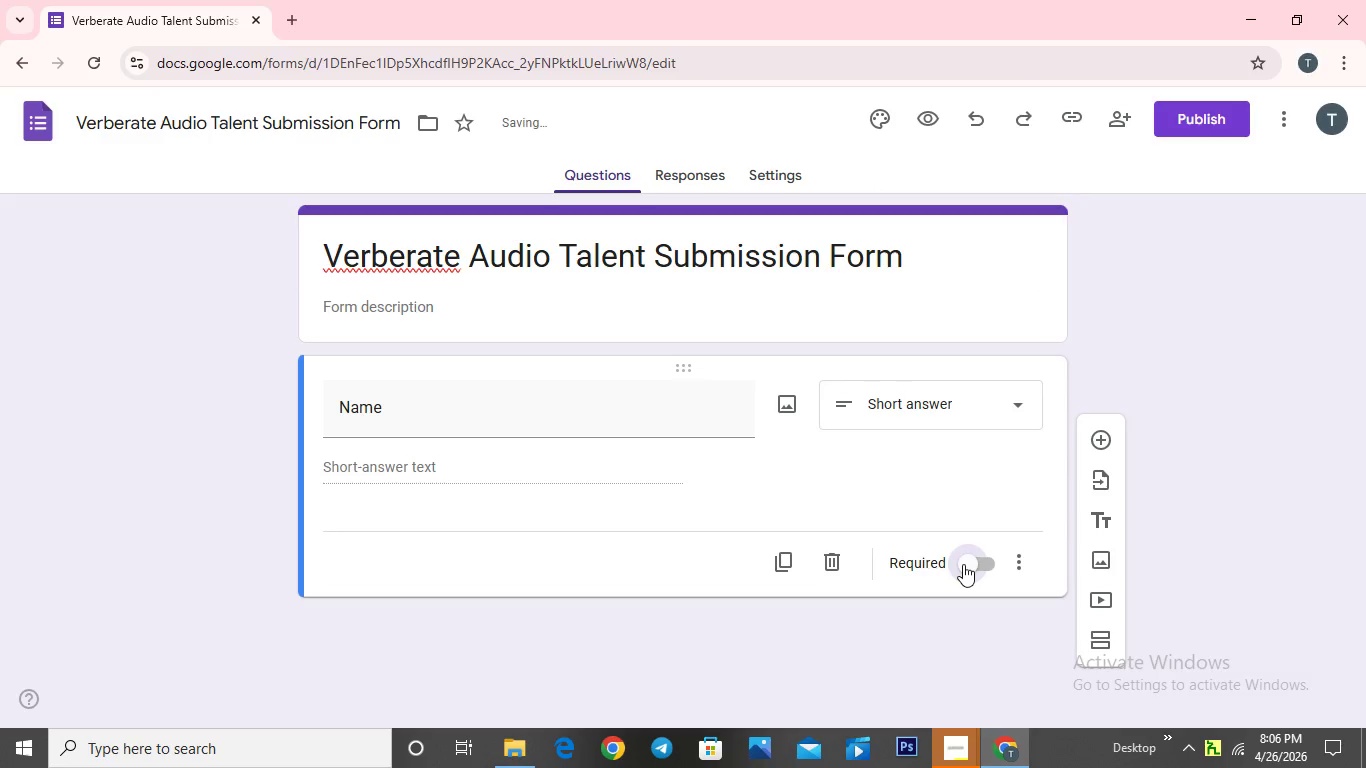 
left_click([1108, 437])
 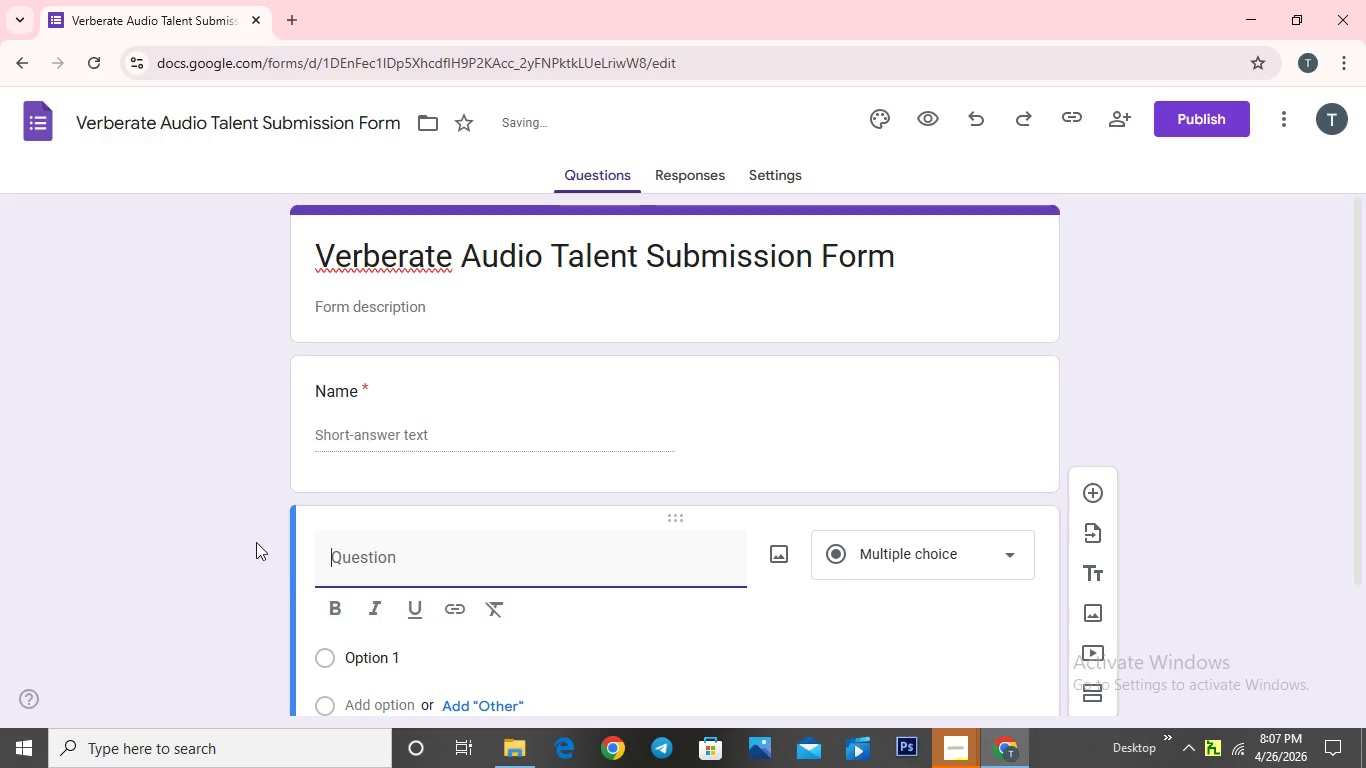 
left_click([369, 559])
 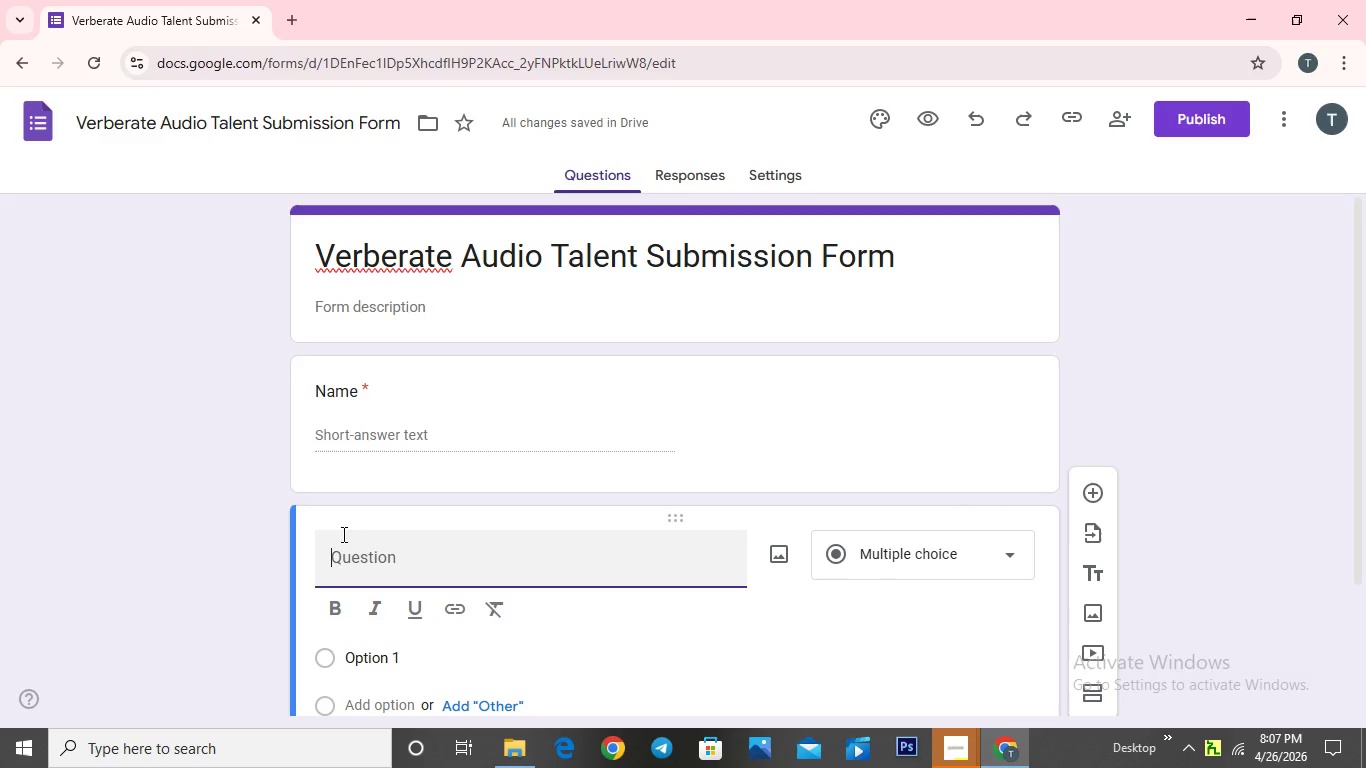 
key(CapsLock)
 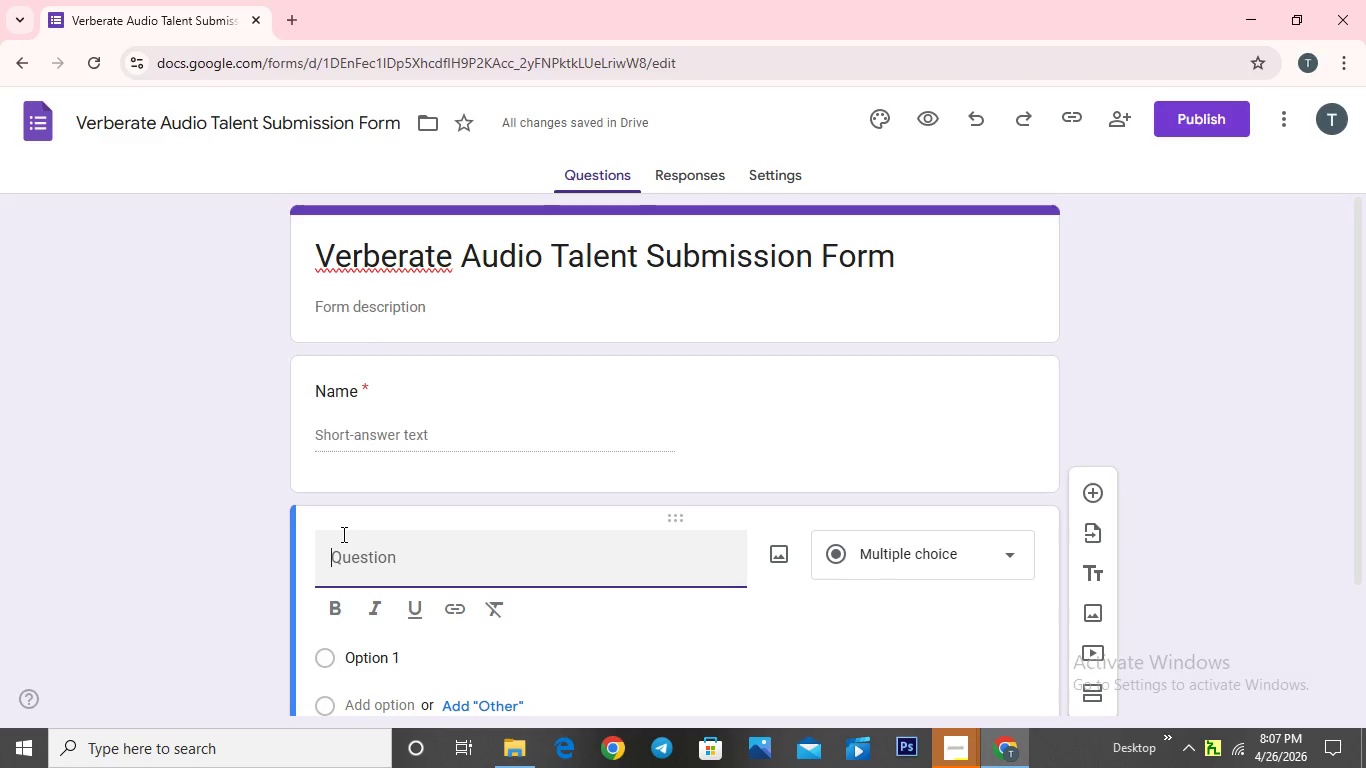 
wait(5.8)
 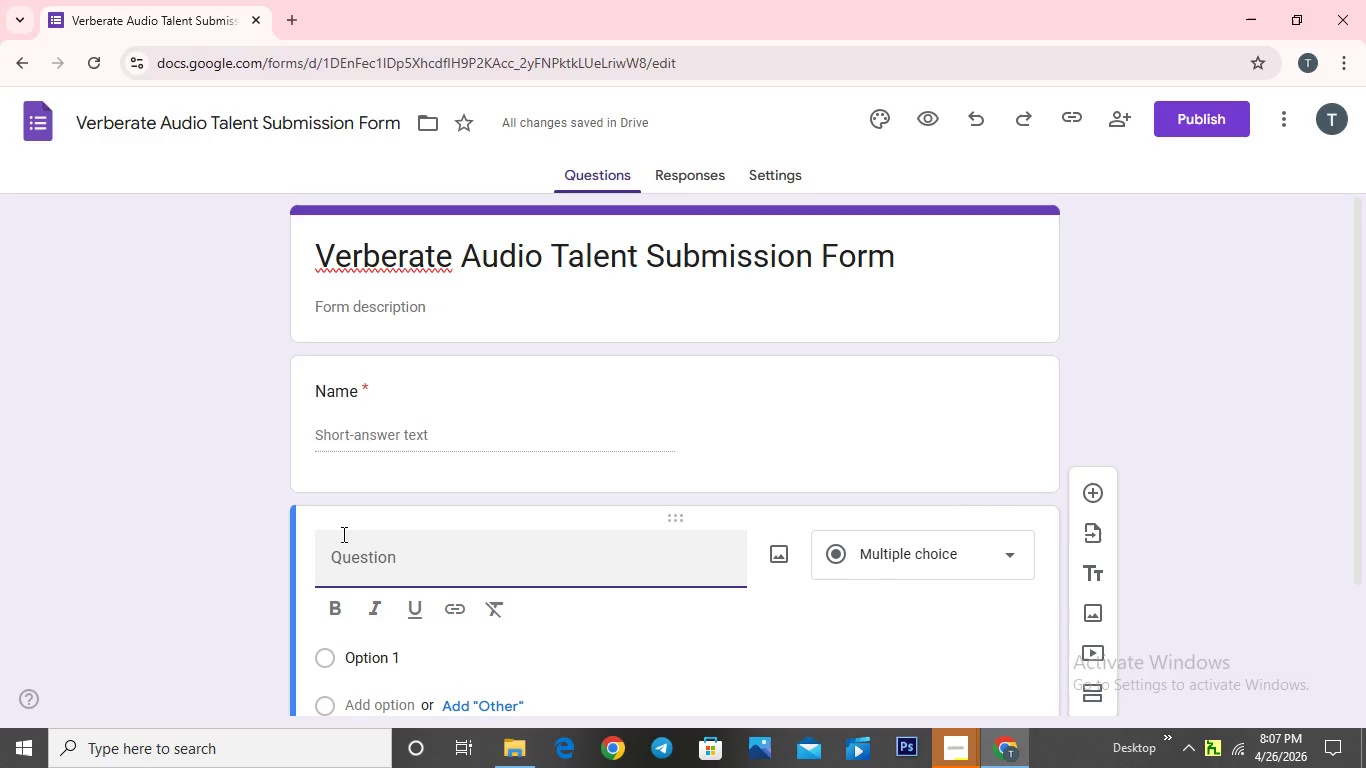 
key(E)
 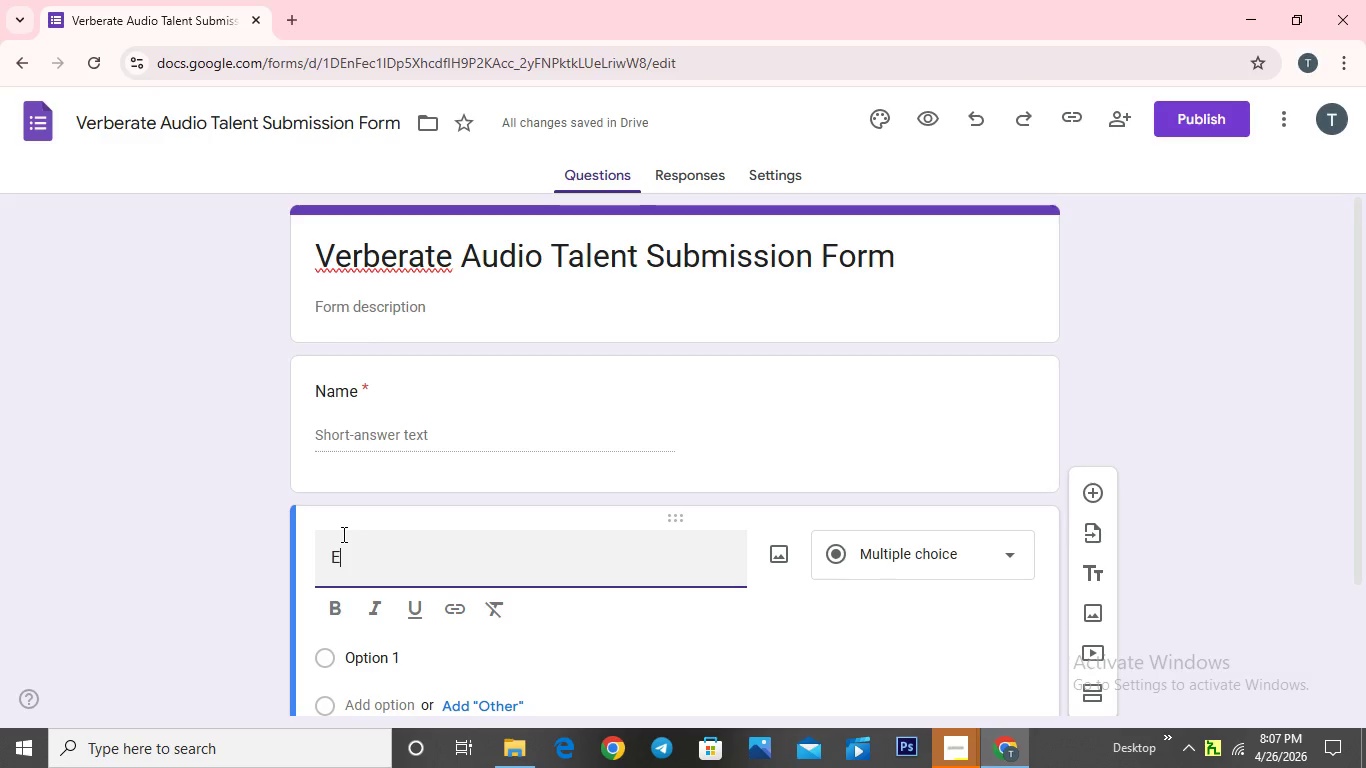 
wait(5.58)
 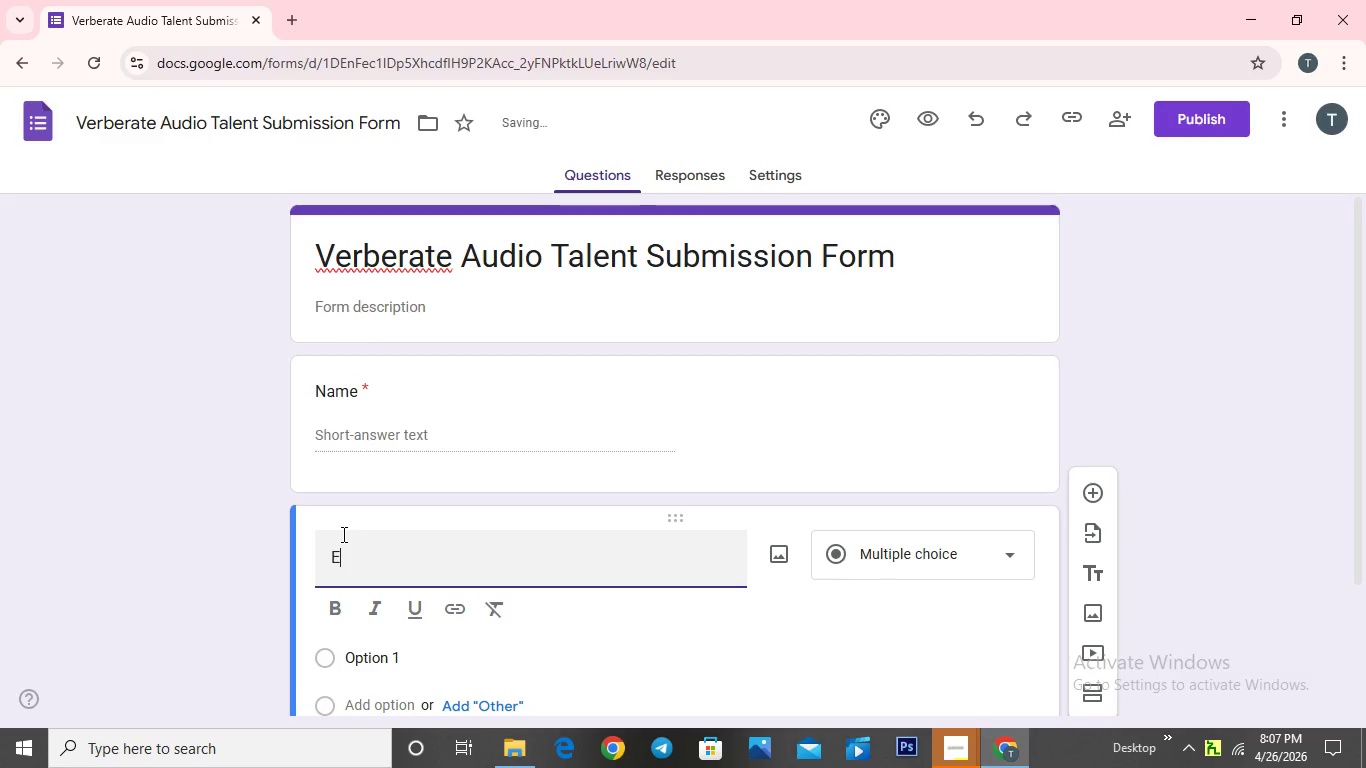 
type(M)
key(Backspace)
type(mail)
 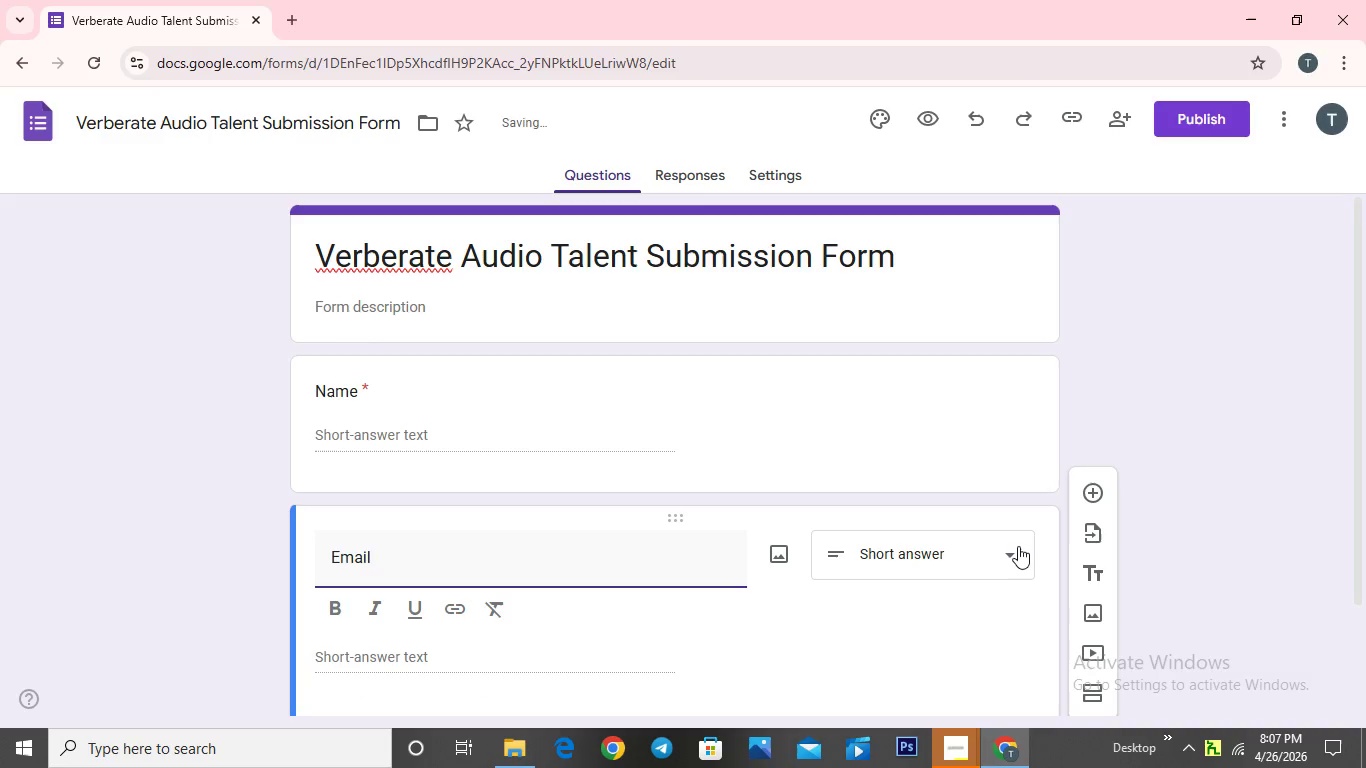 
scroll: coordinate [982, 539], scroll_direction: down, amount: 2.0
 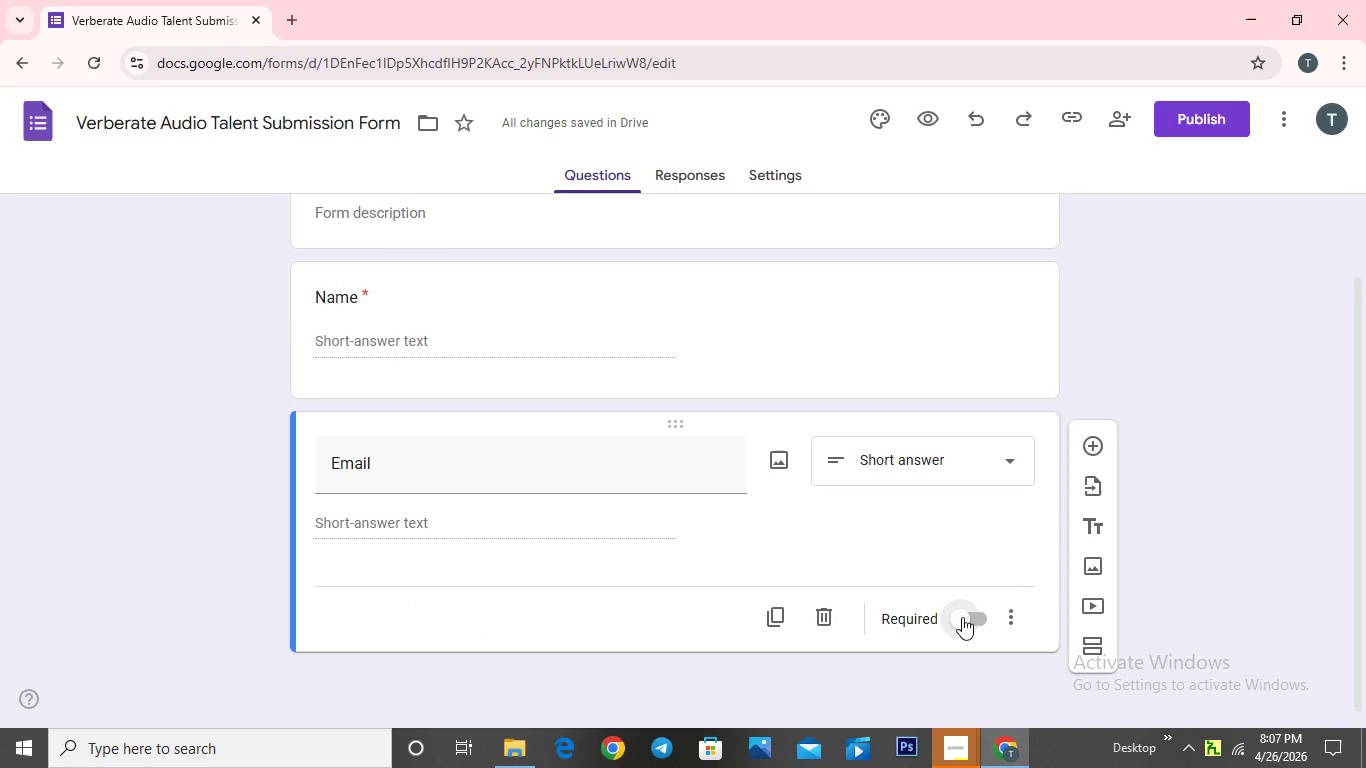 
left_click([962, 617])
 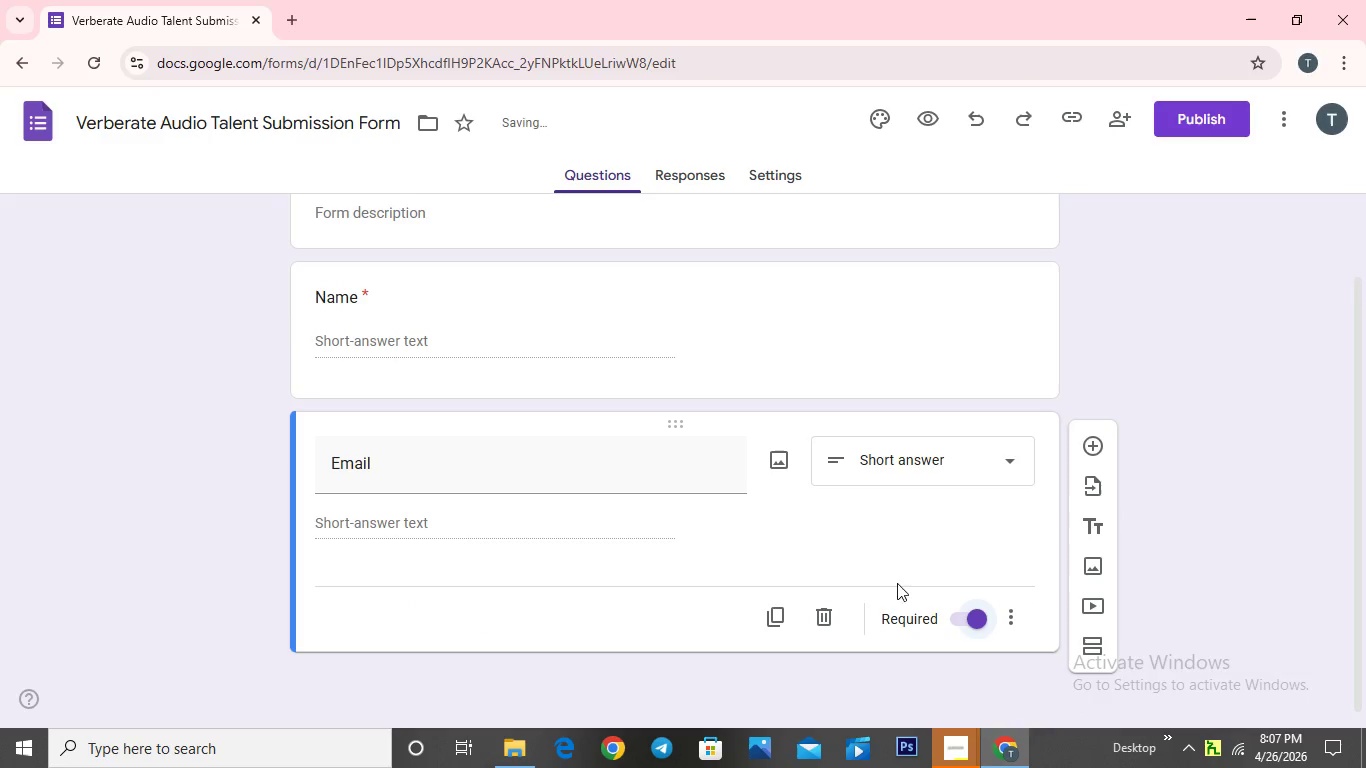 
scroll: coordinate [796, 523], scroll_direction: down, amount: 3.0
 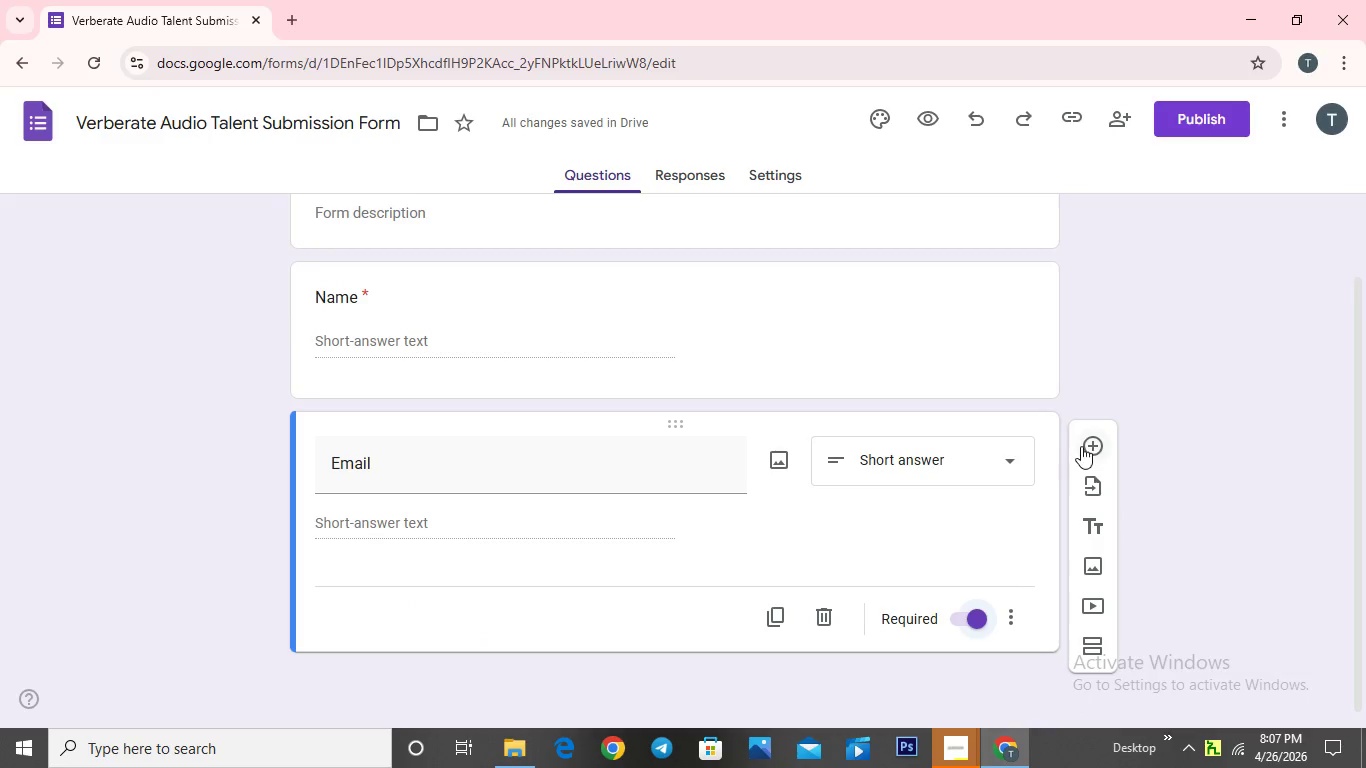 
left_click([1089, 444])
 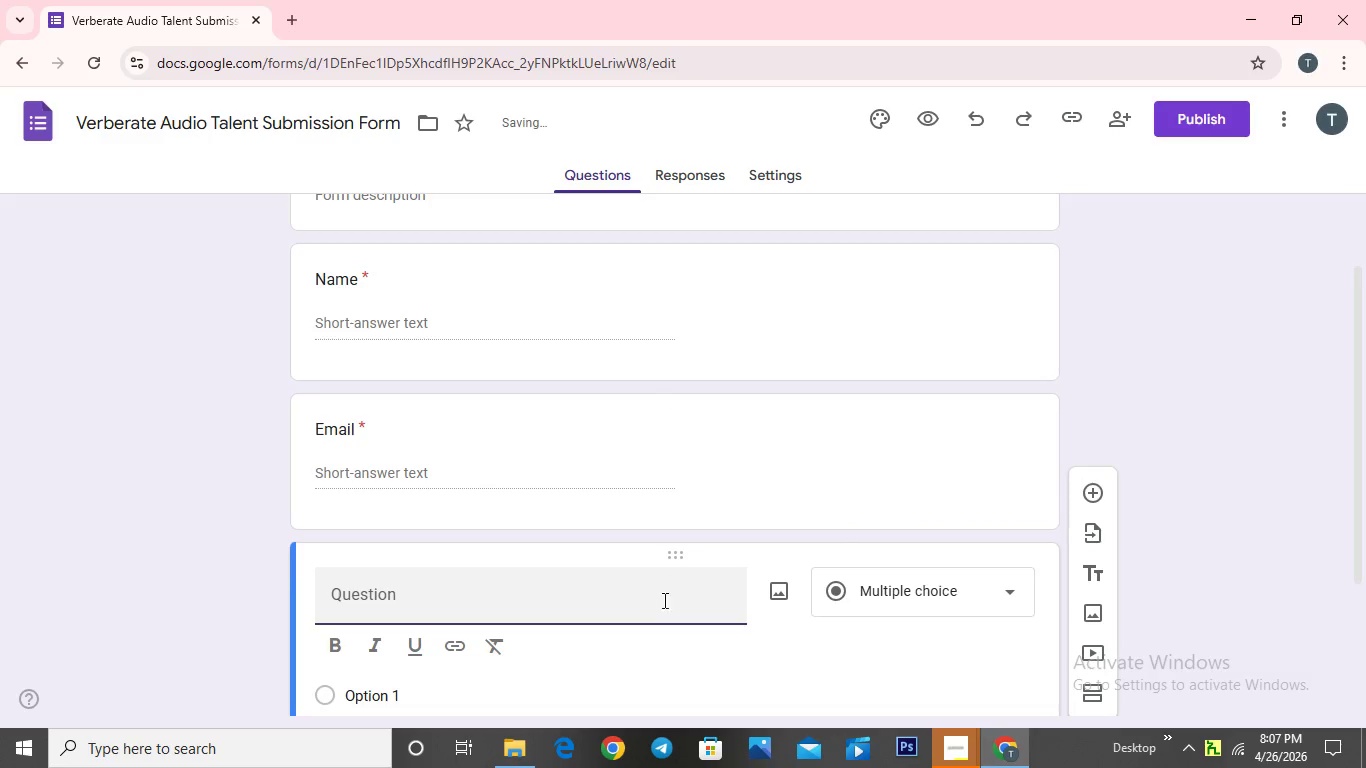 
left_click([662, 604])
 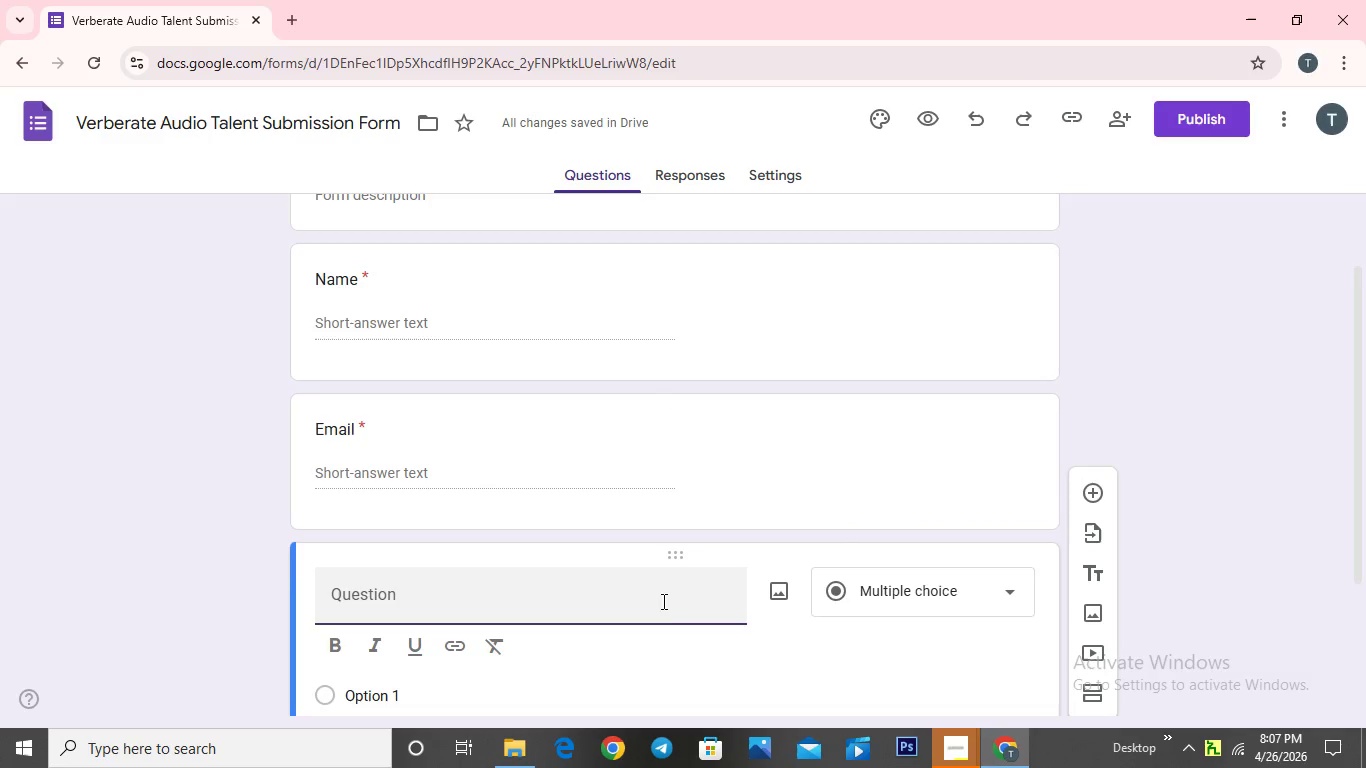 
type(Skills)
 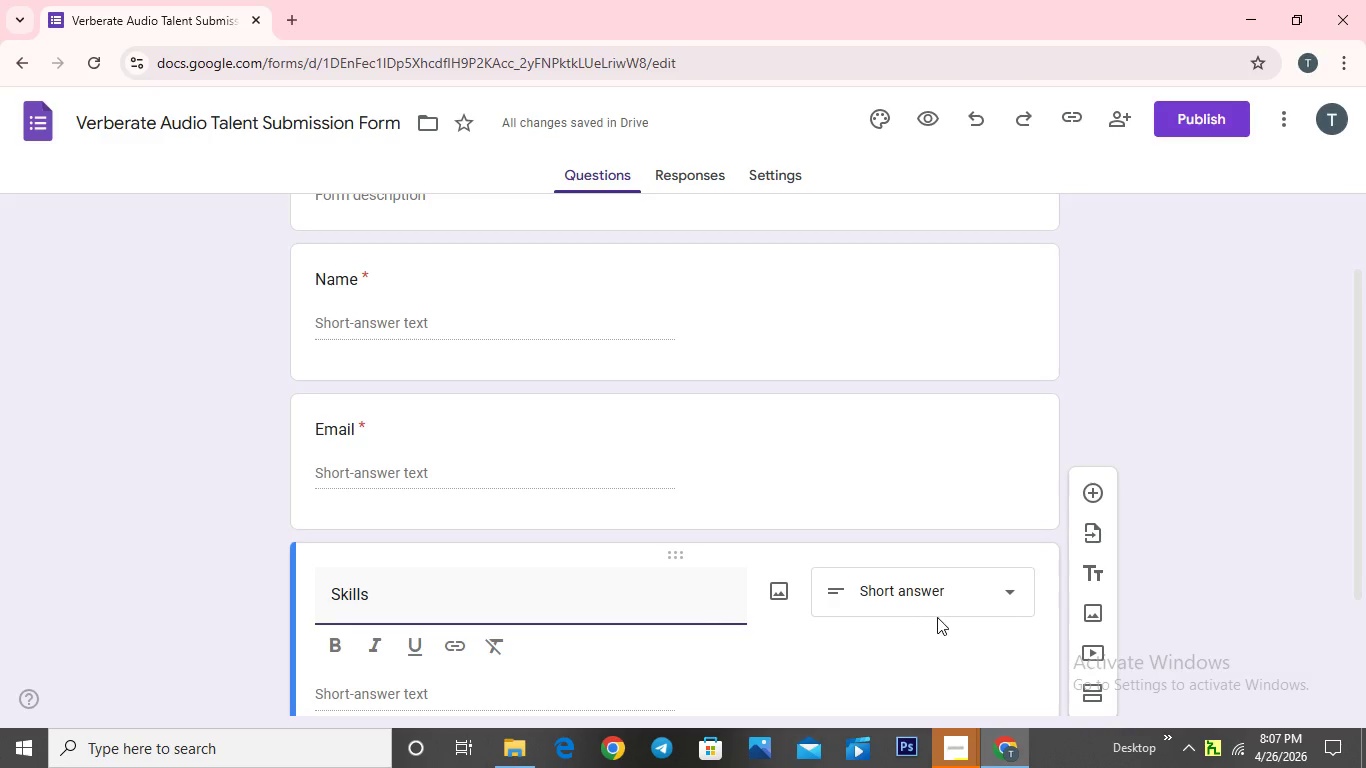 
left_click([1003, 594])
 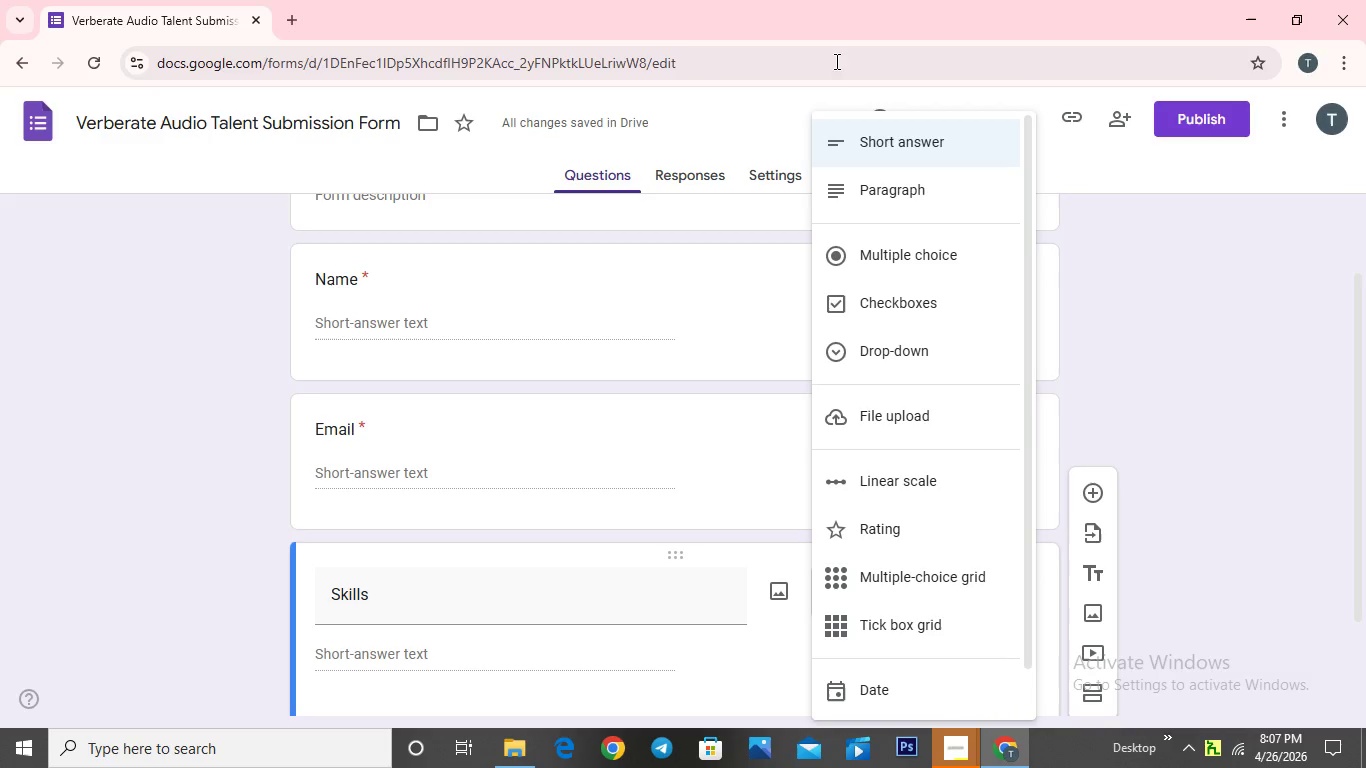 
left_click([896, 196])
 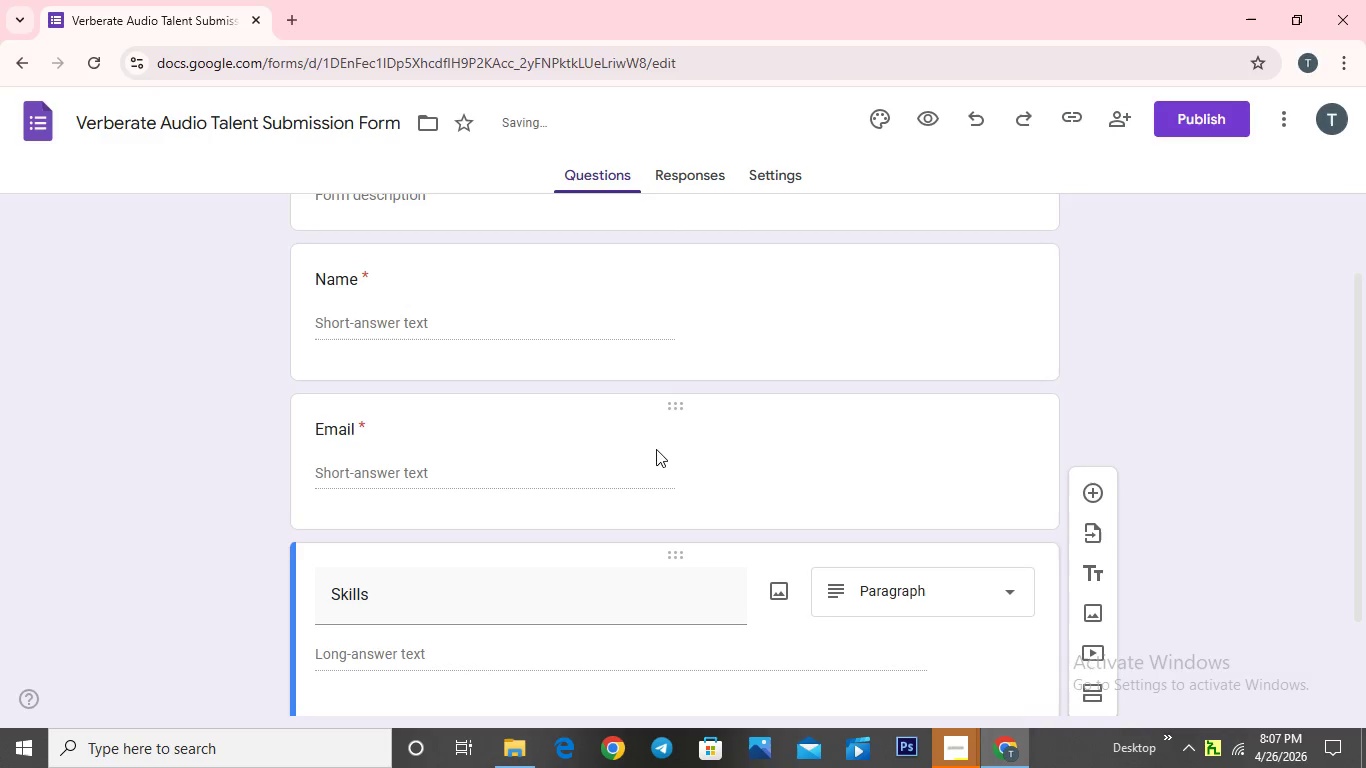 
scroll: coordinate [646, 478], scroll_direction: down, amount: 5.0
 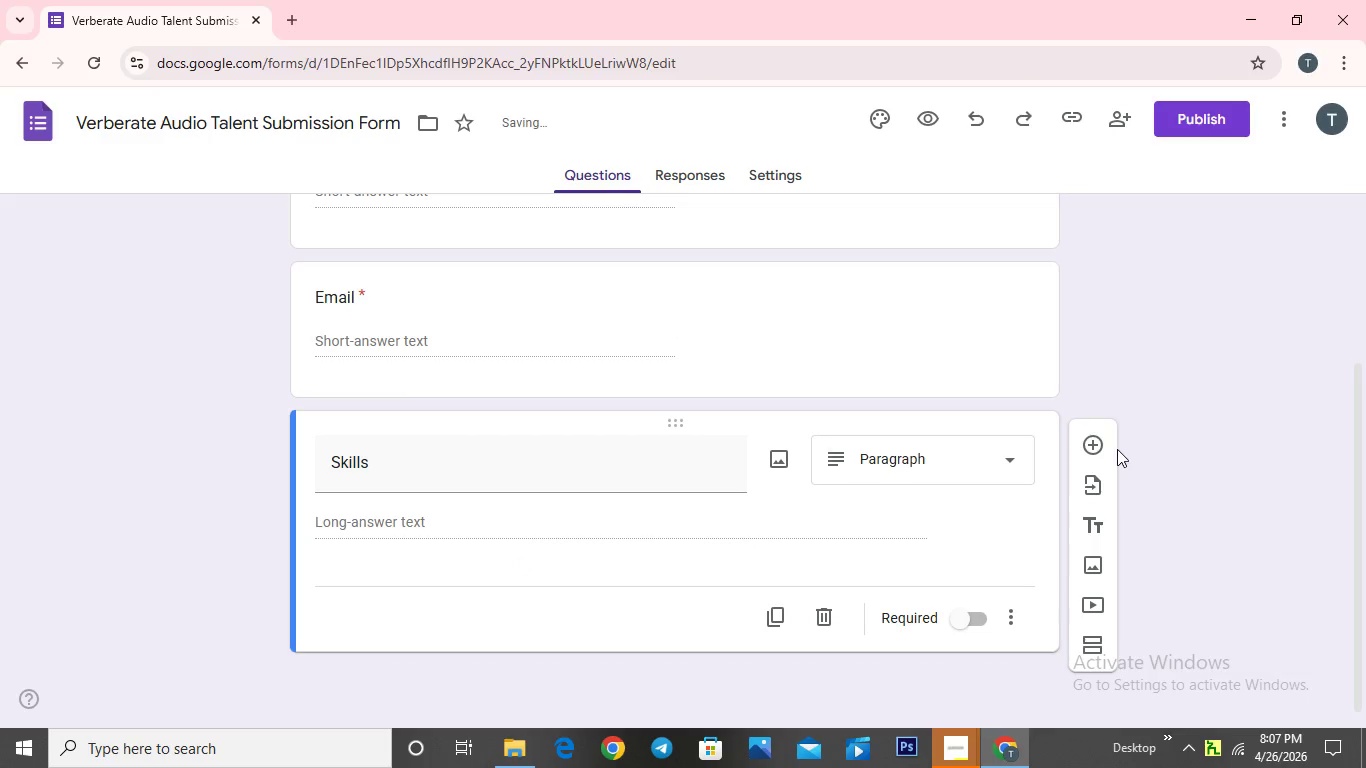 
left_click([1093, 449])
 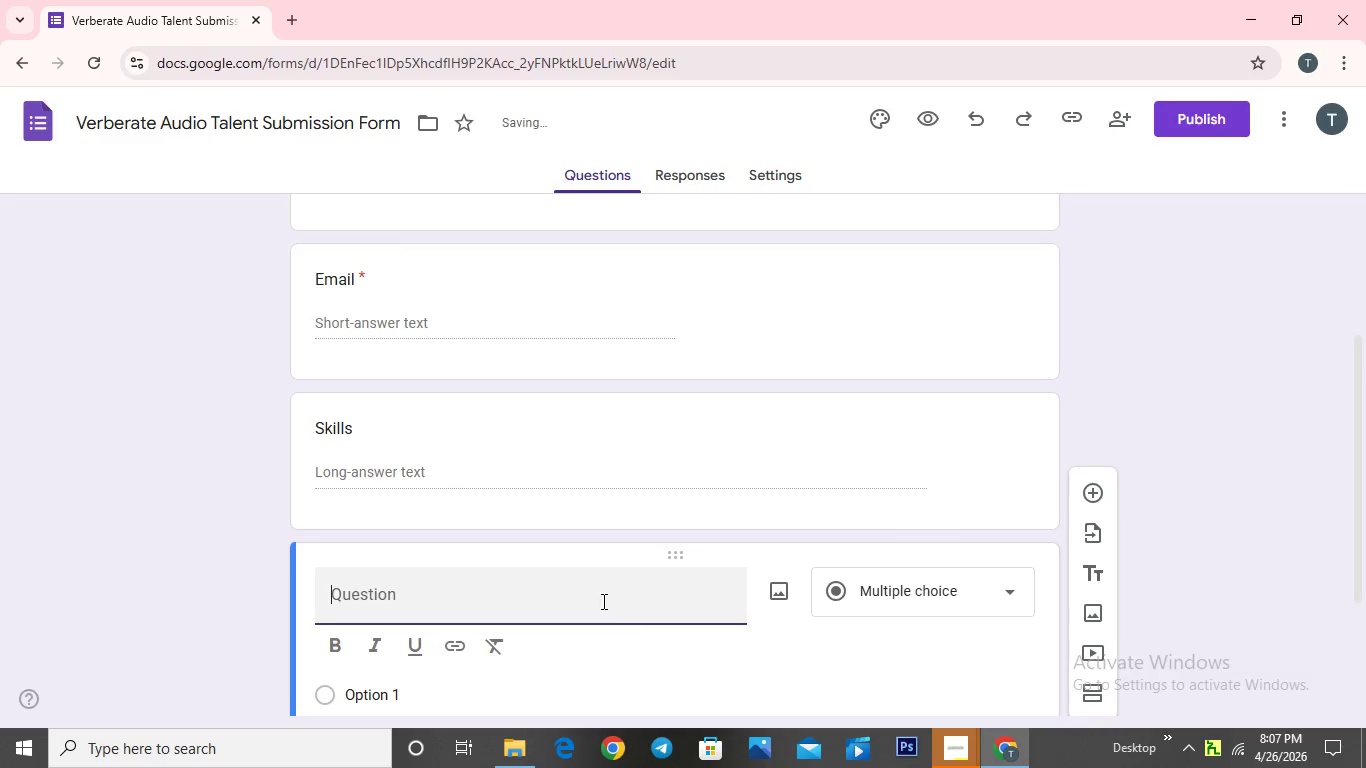 
left_click([611, 603])
 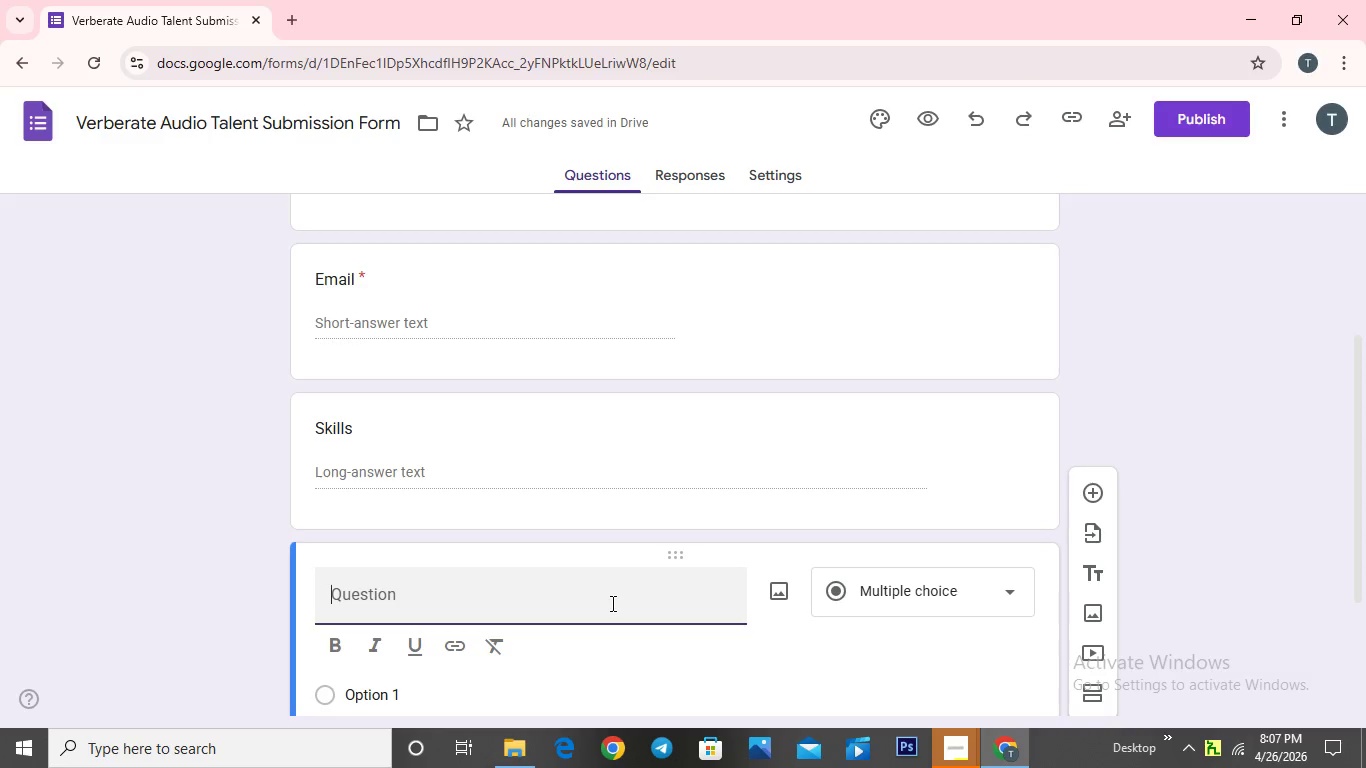 
type(Port)
 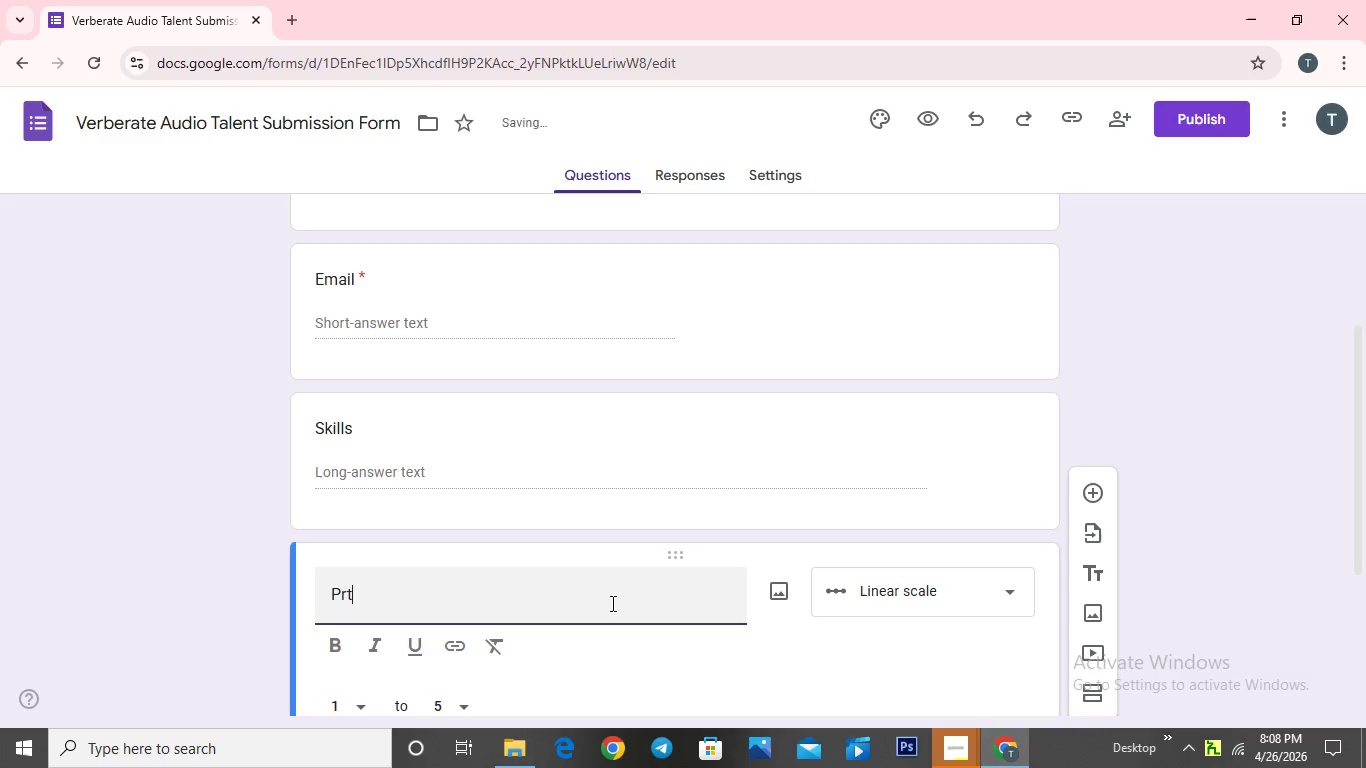 
type(foi)
key(Backspace)
type(lio LK)
key(Backspace)
type(ink)
 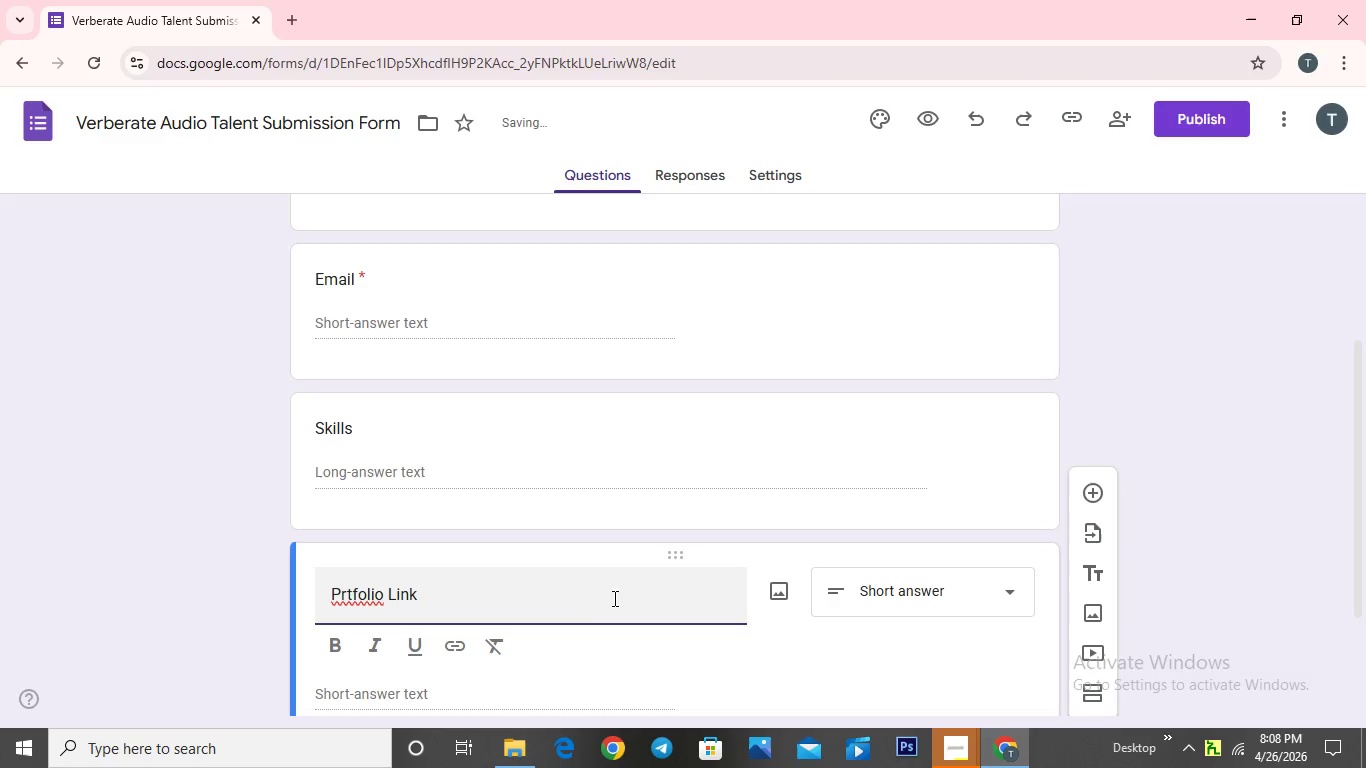 
scroll: coordinate [662, 570], scroll_direction: down, amount: 2.0
 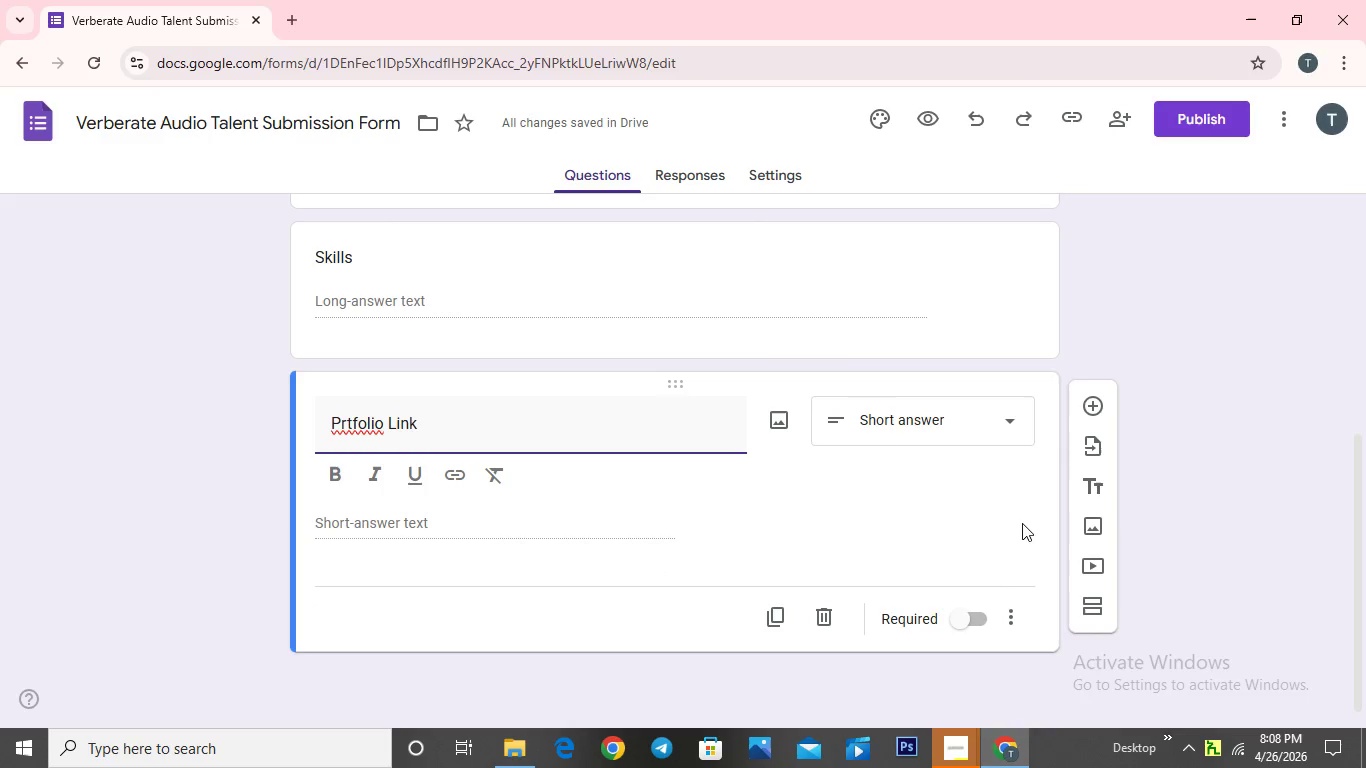 
left_click([962, 616])
 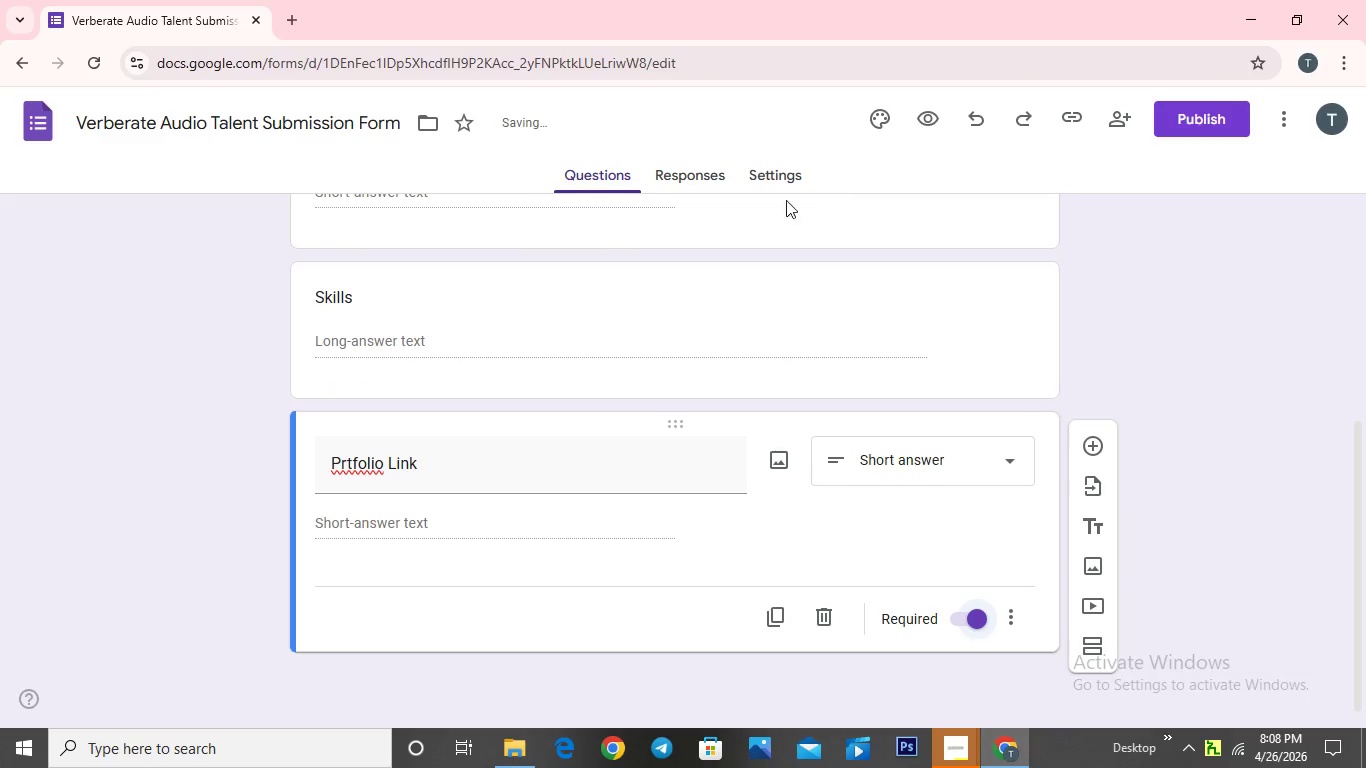 
left_click([692, 176])
 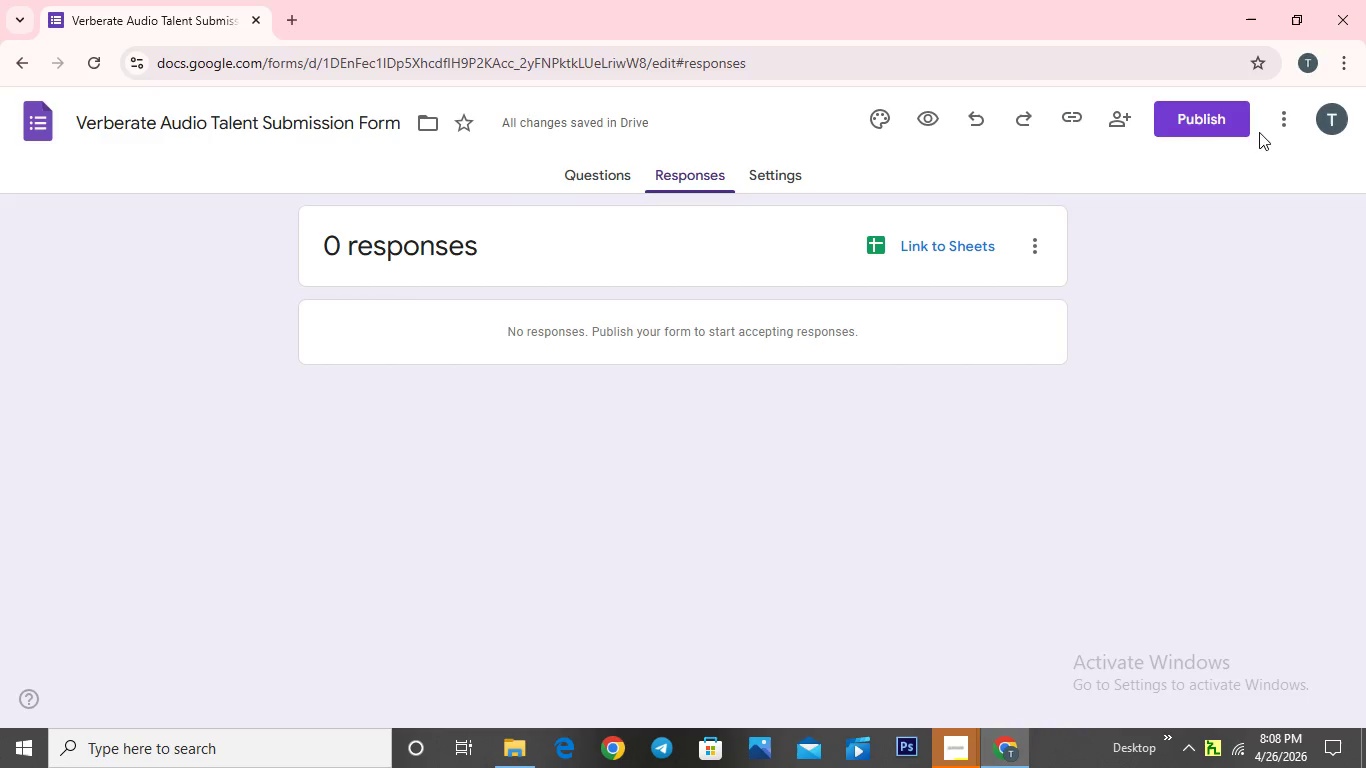 
left_click([1219, 113])
 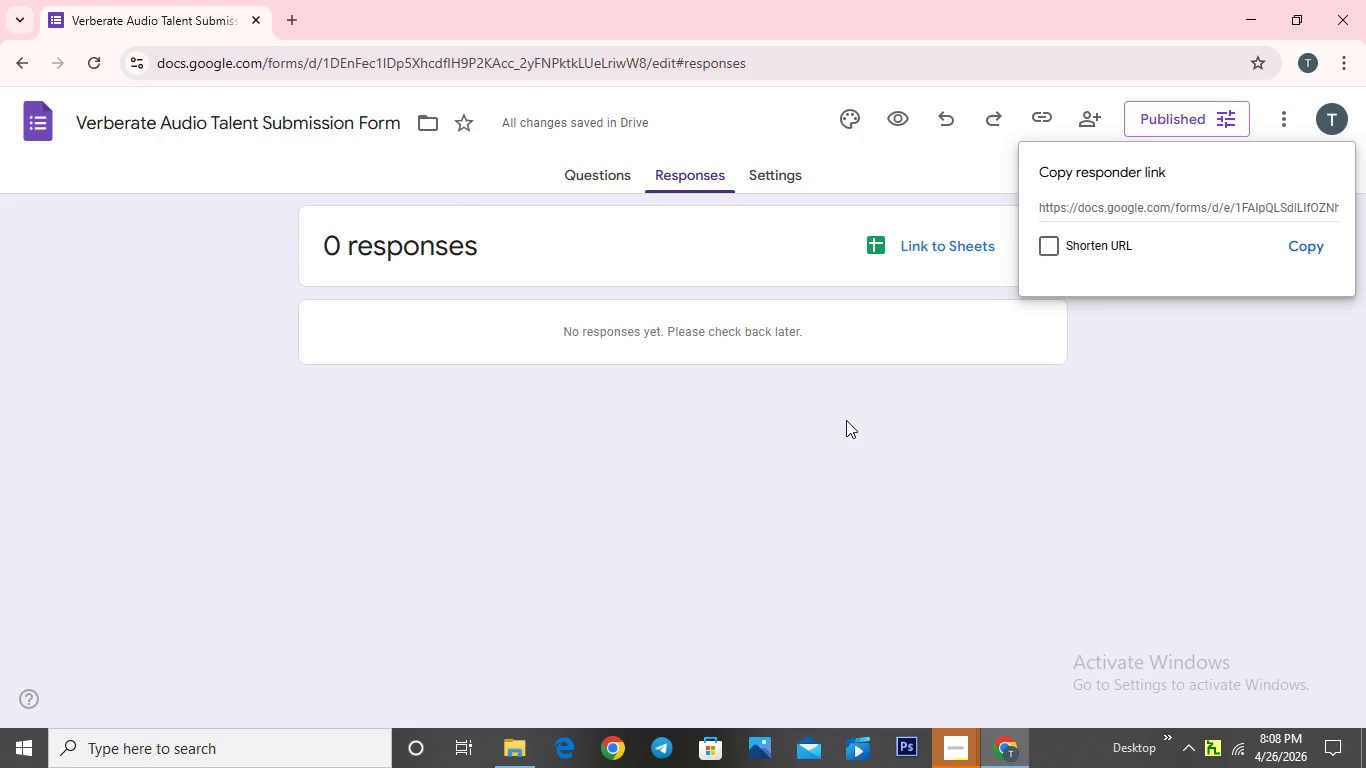 
wait(13.48)
 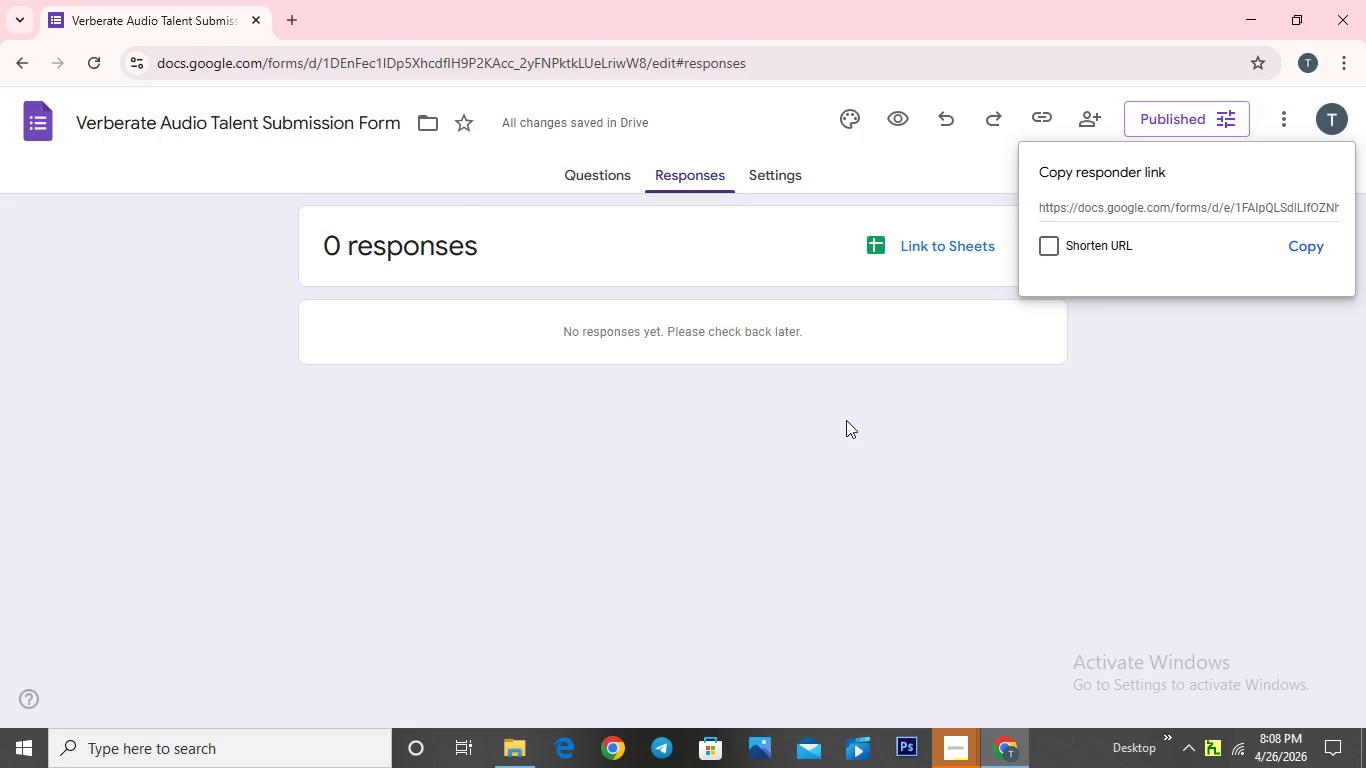 
left_click([1303, 238])
 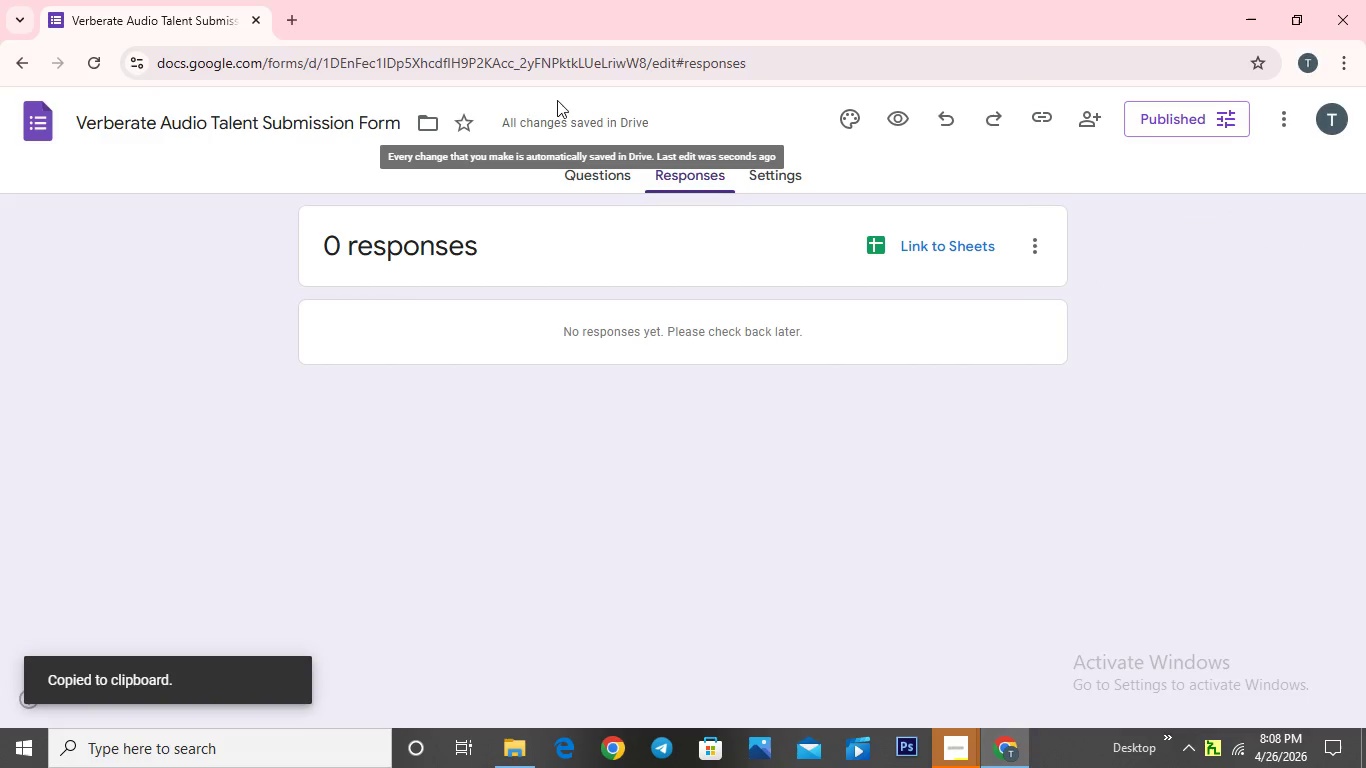 
left_click([578, 32])
 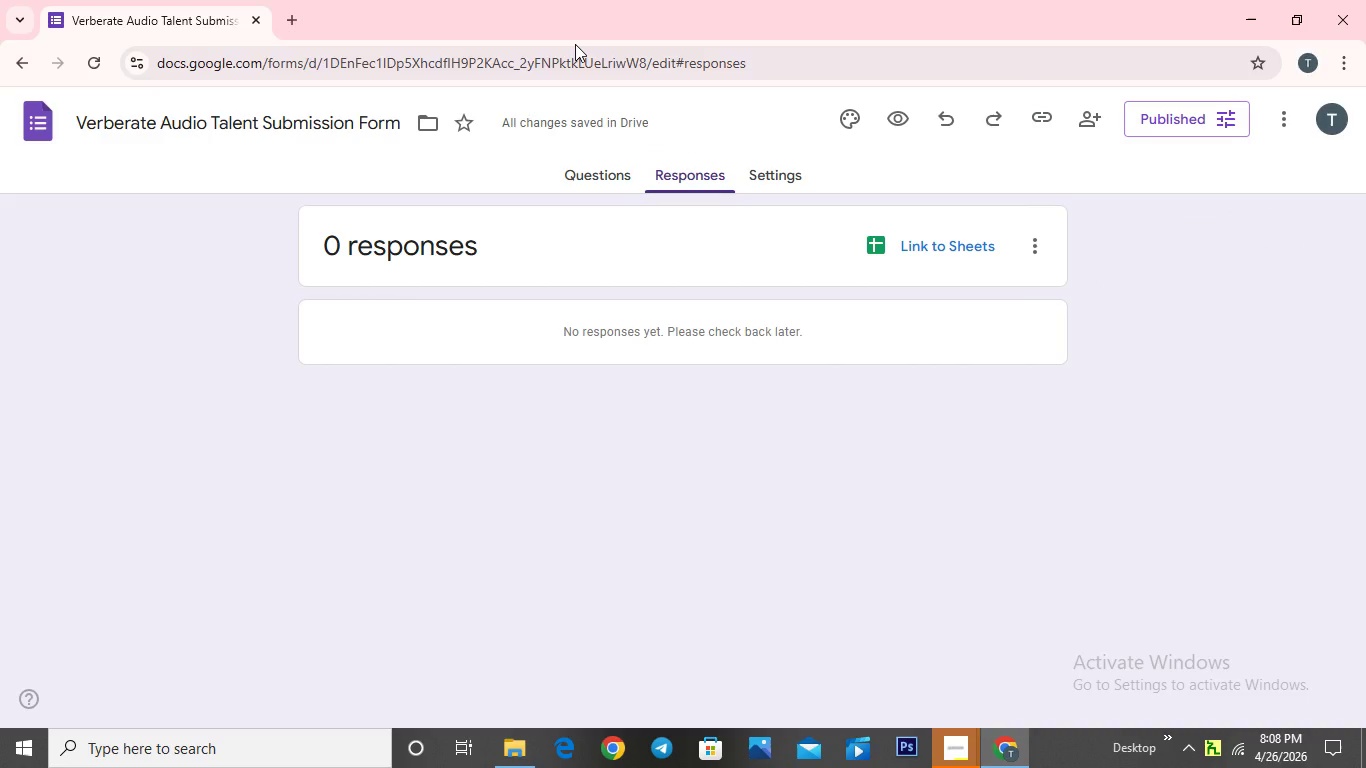 
key(Control+V)
 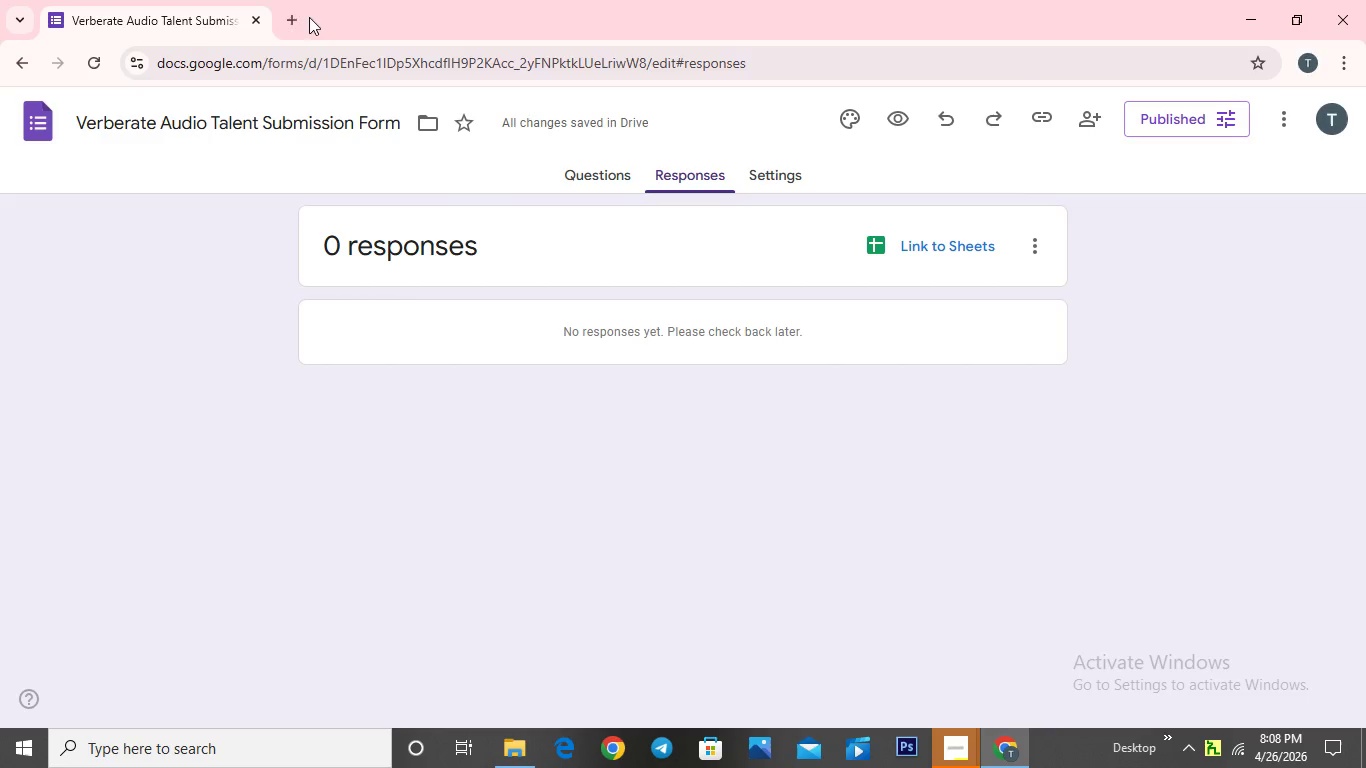 
left_click([291, 23])
 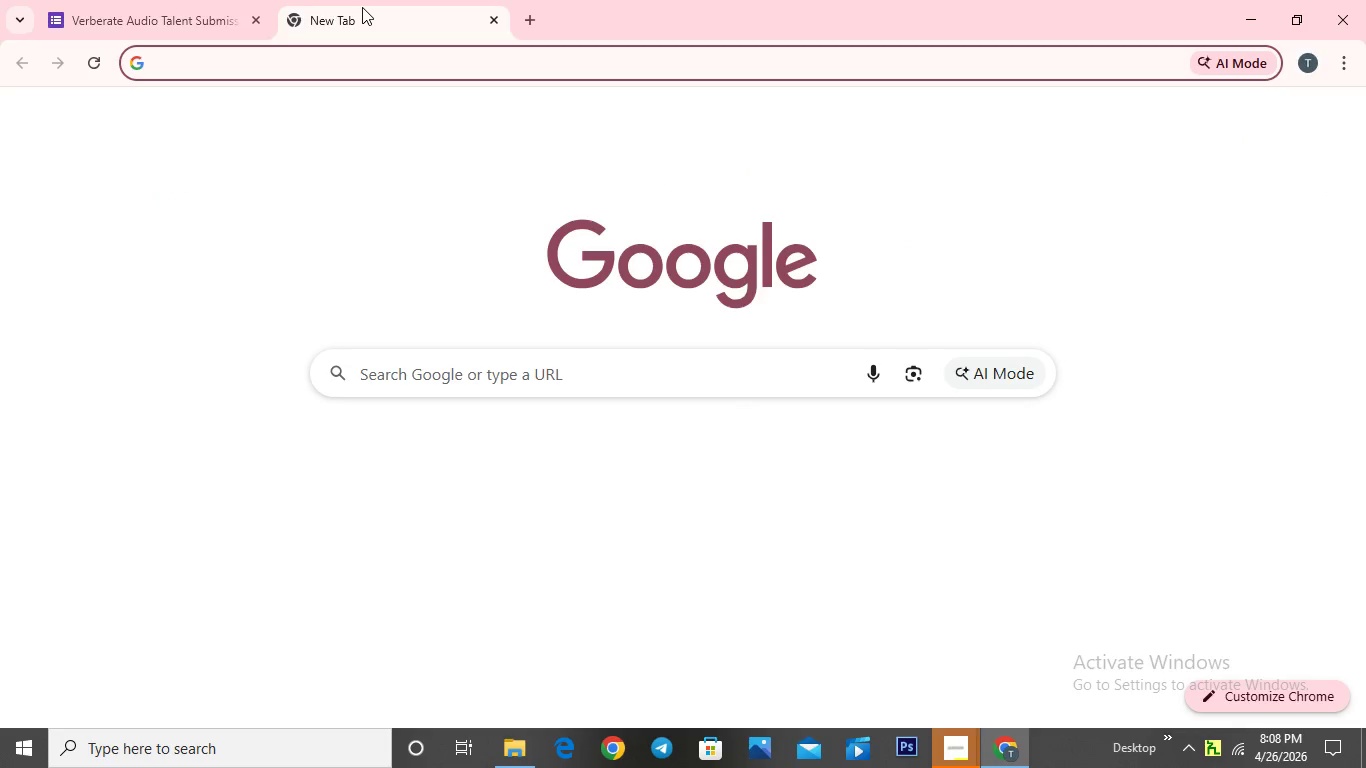 
key(Control+V)
 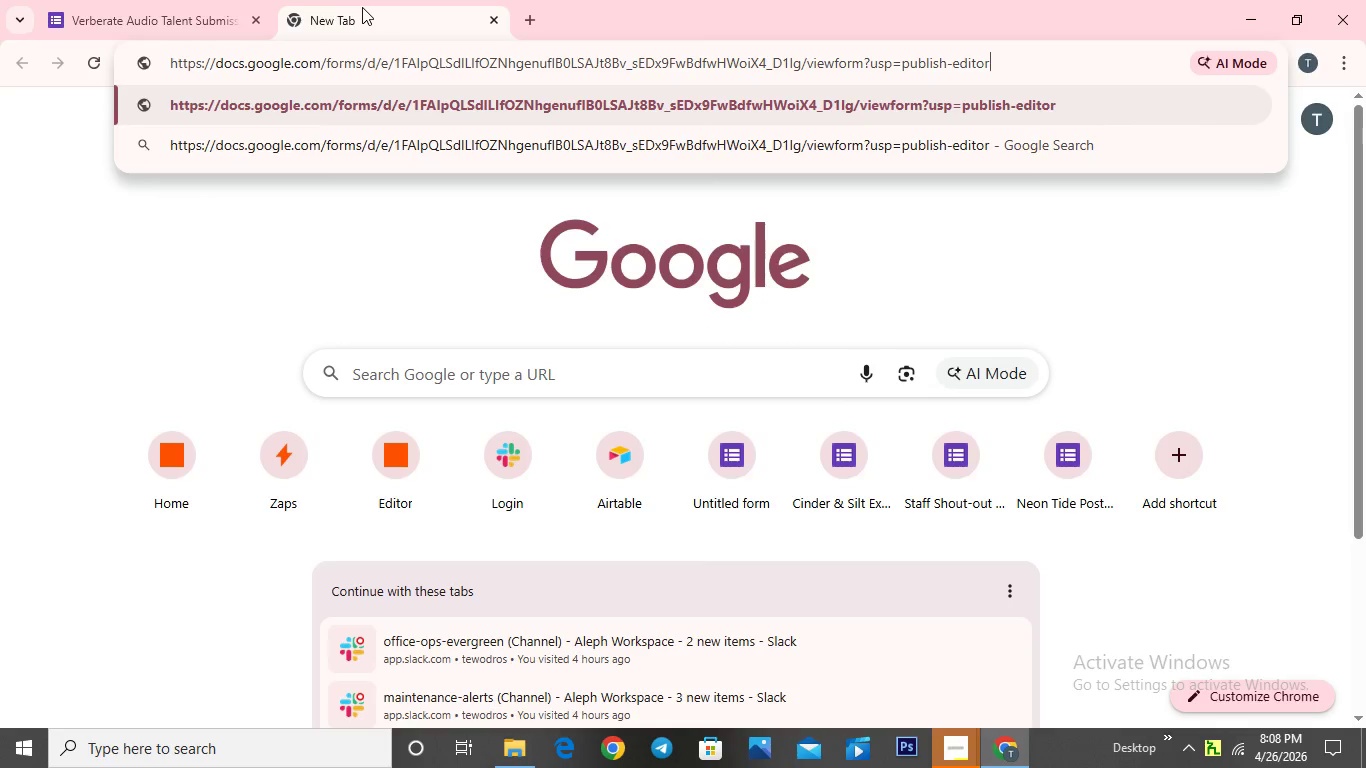 
key(Enter)
 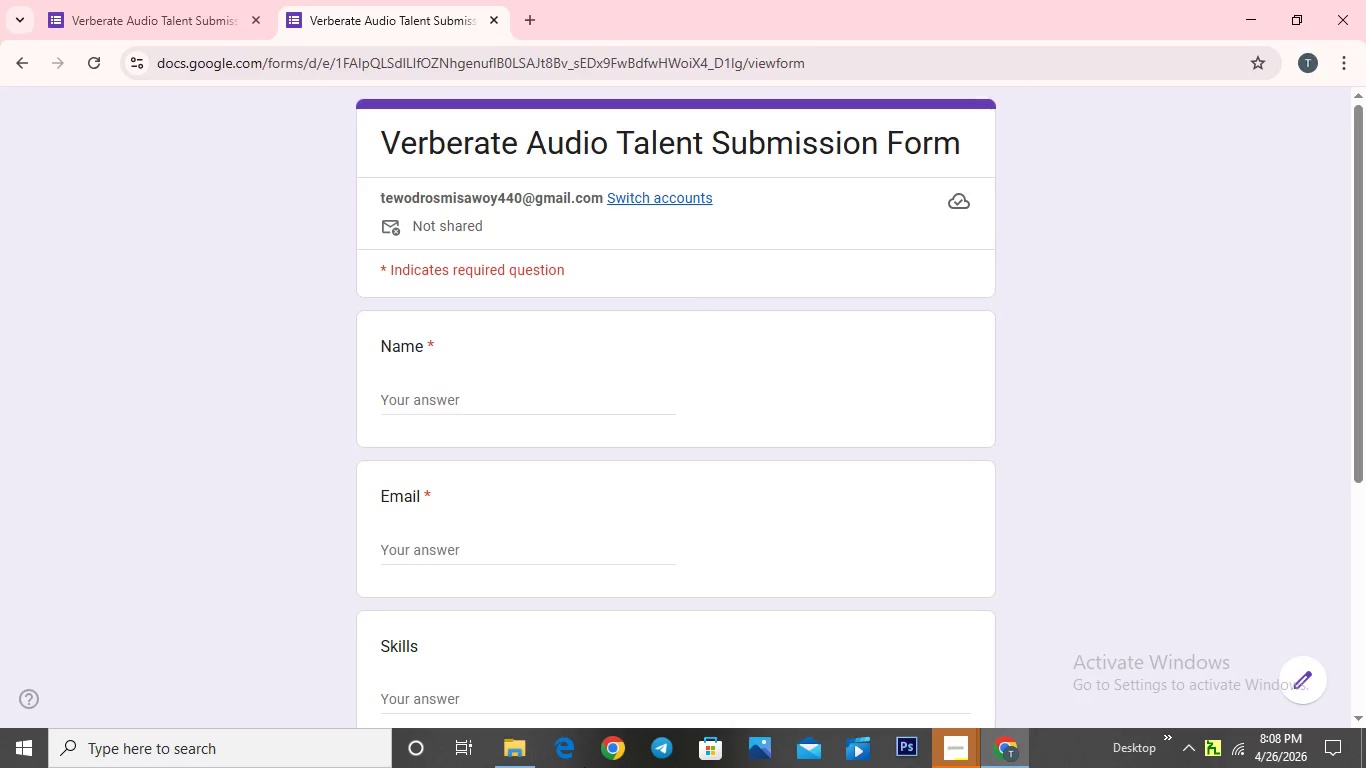 
wait(9.89)
 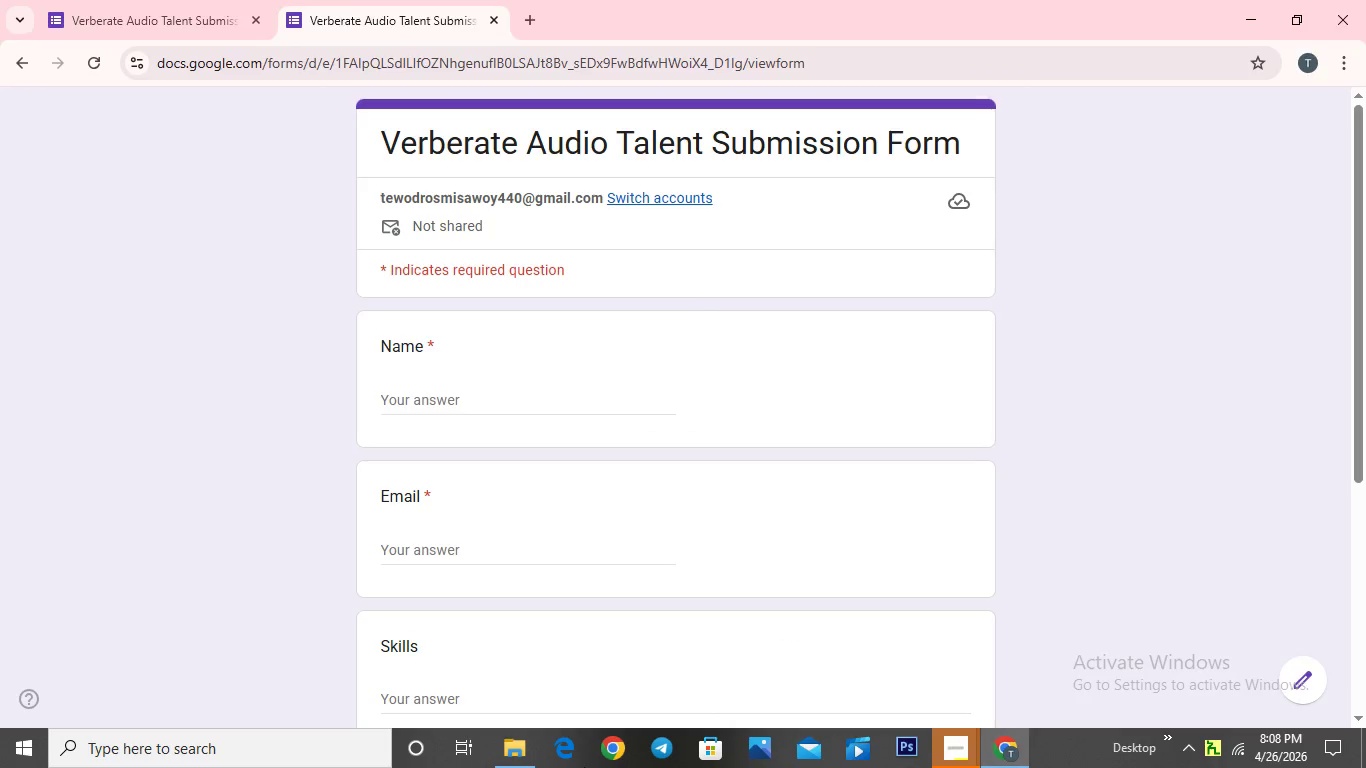 
type(Hana Tesfaye)
 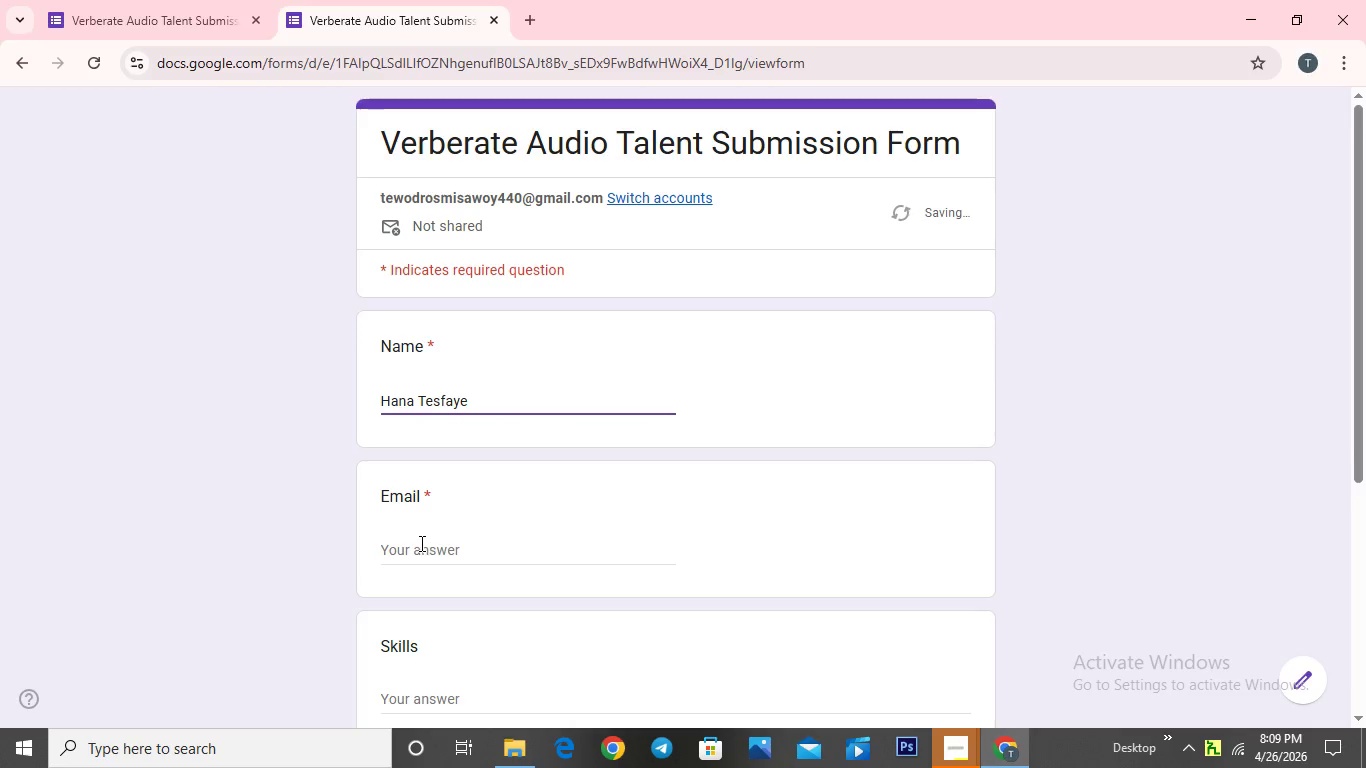 
left_click([420, 543])
 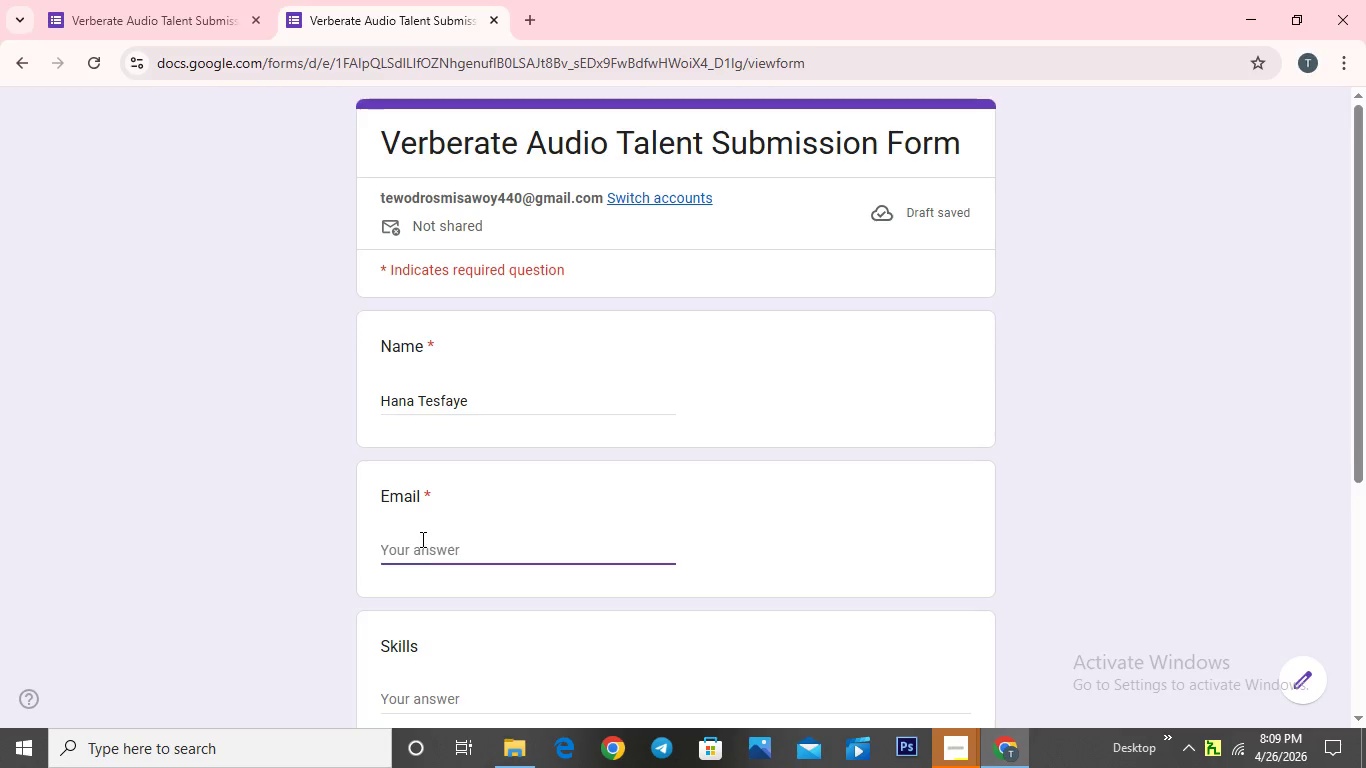 
type(hana.foley)
 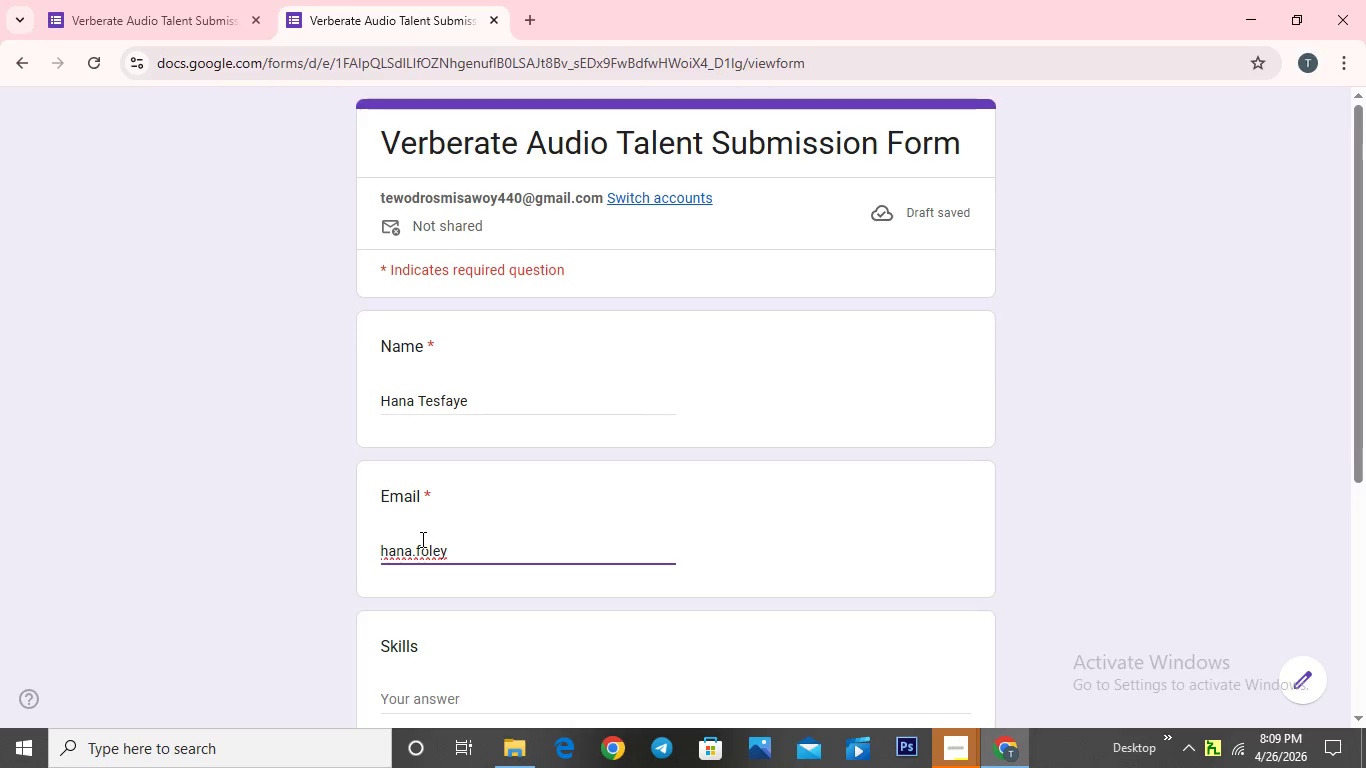 
wait(5.98)
 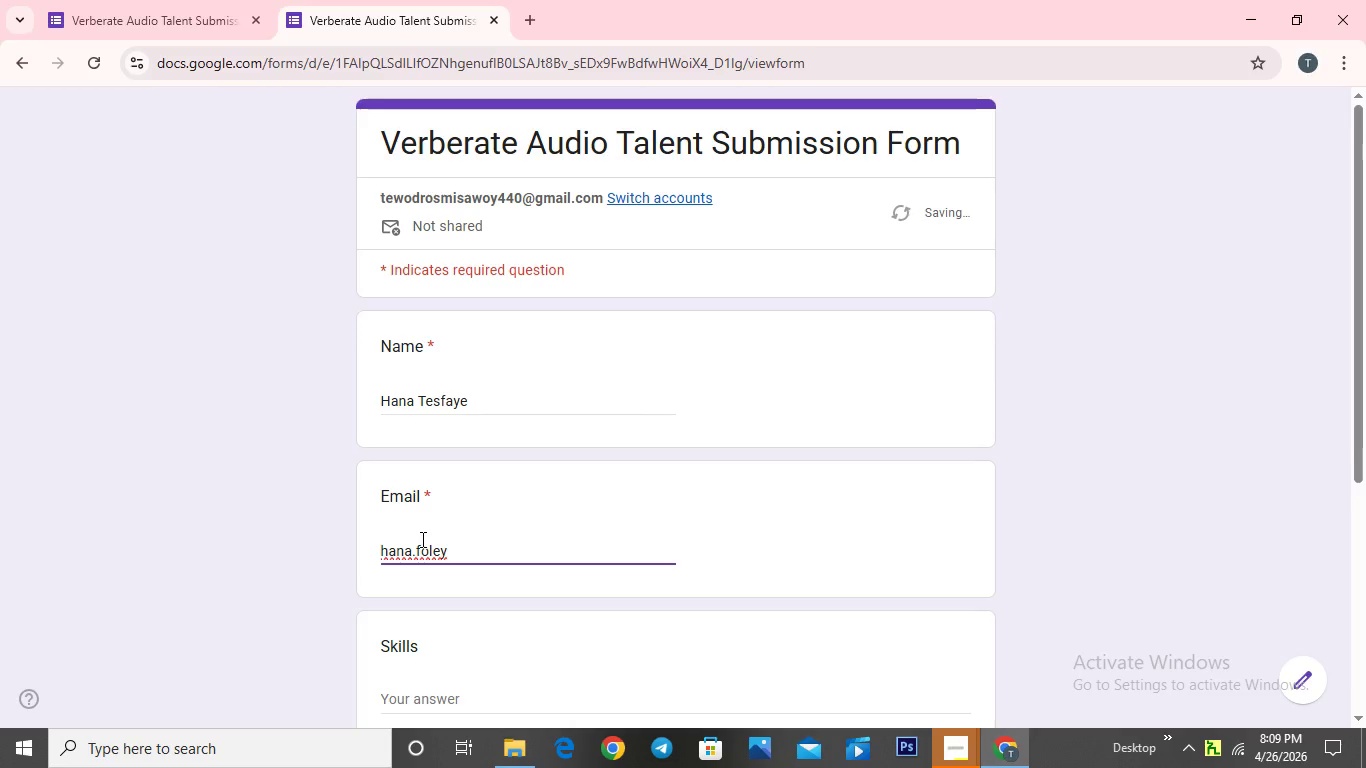 
key(Shift+2)
 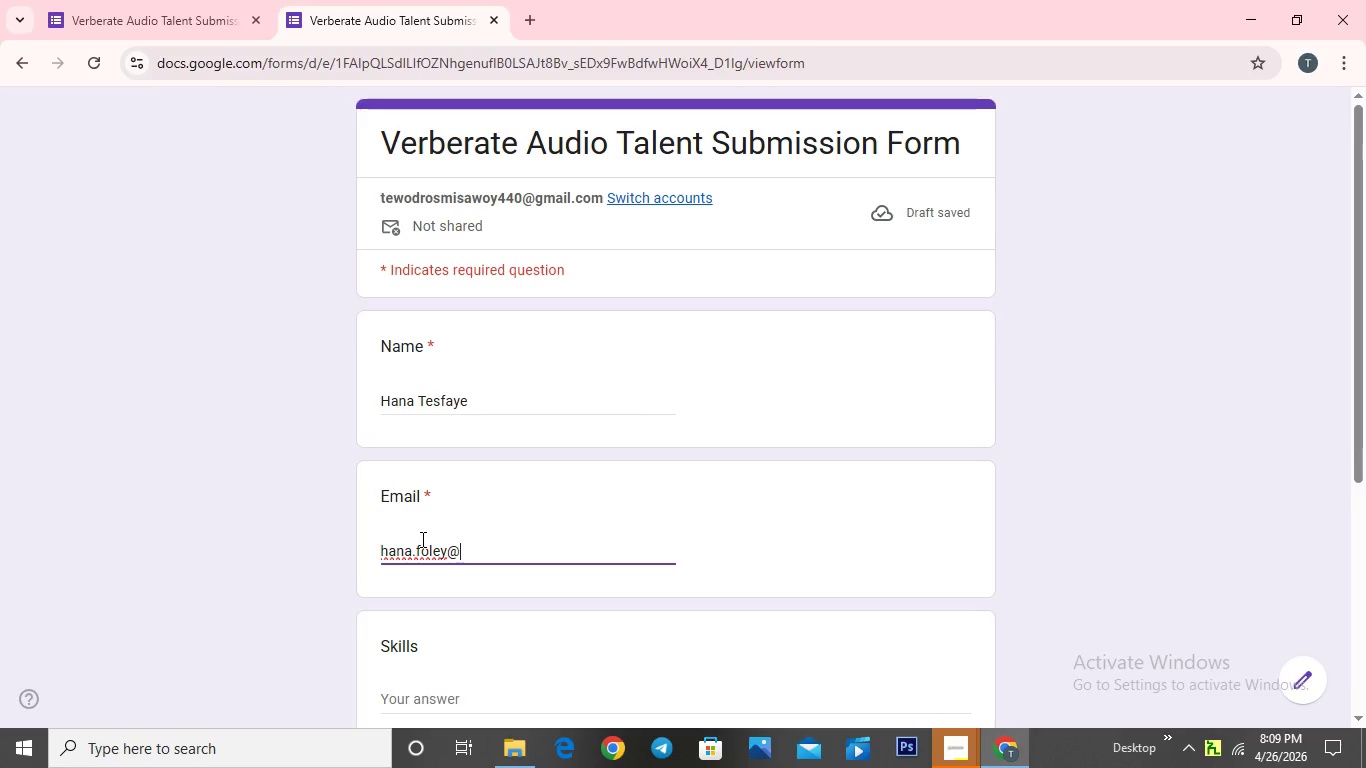 
wait(5.78)
 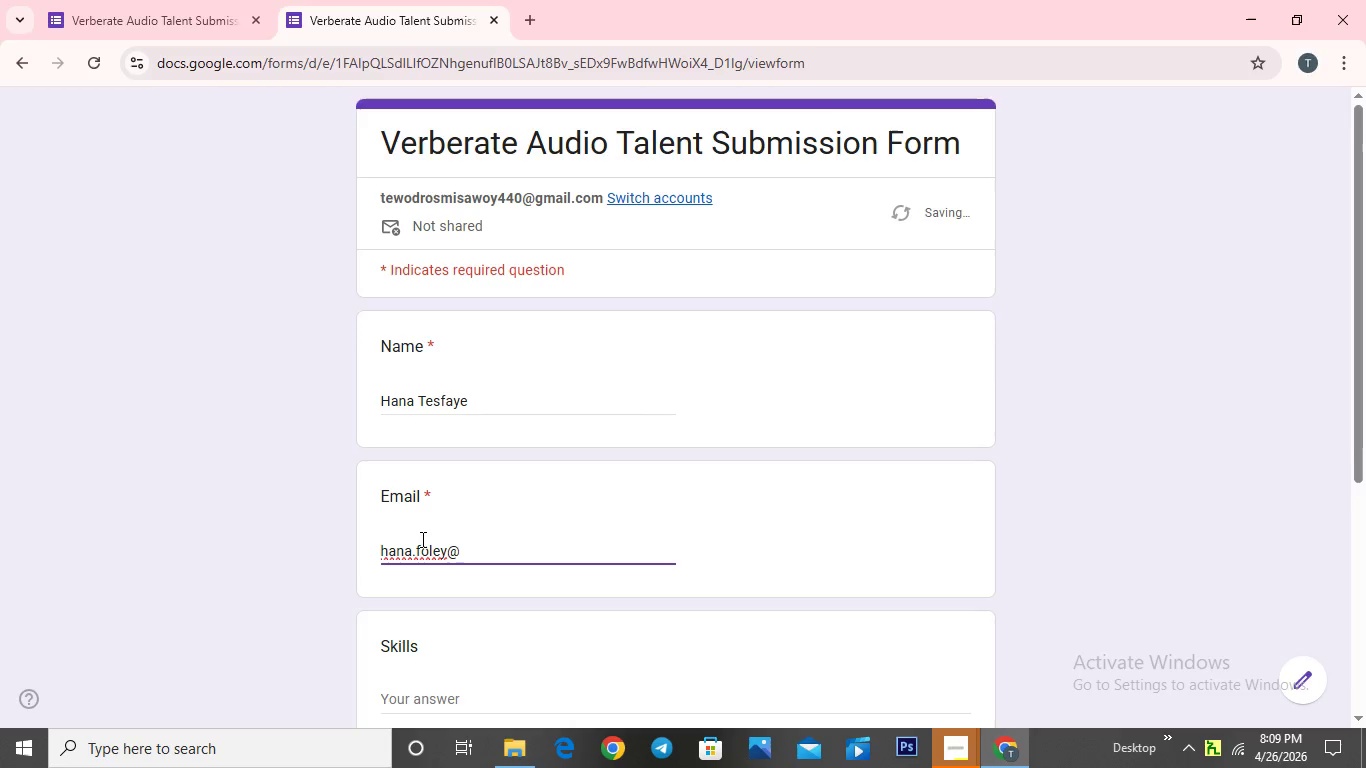 
key(Backspace)
 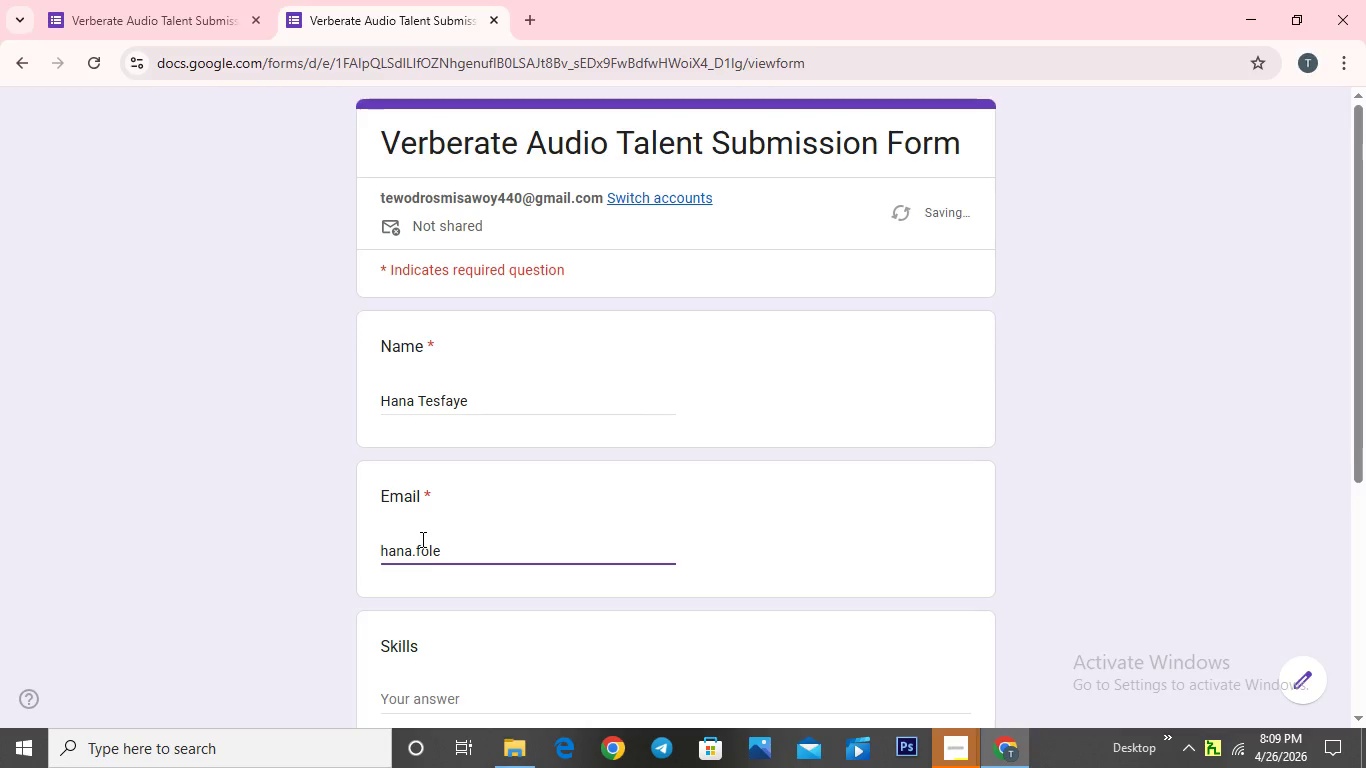 
key(Backspace)
 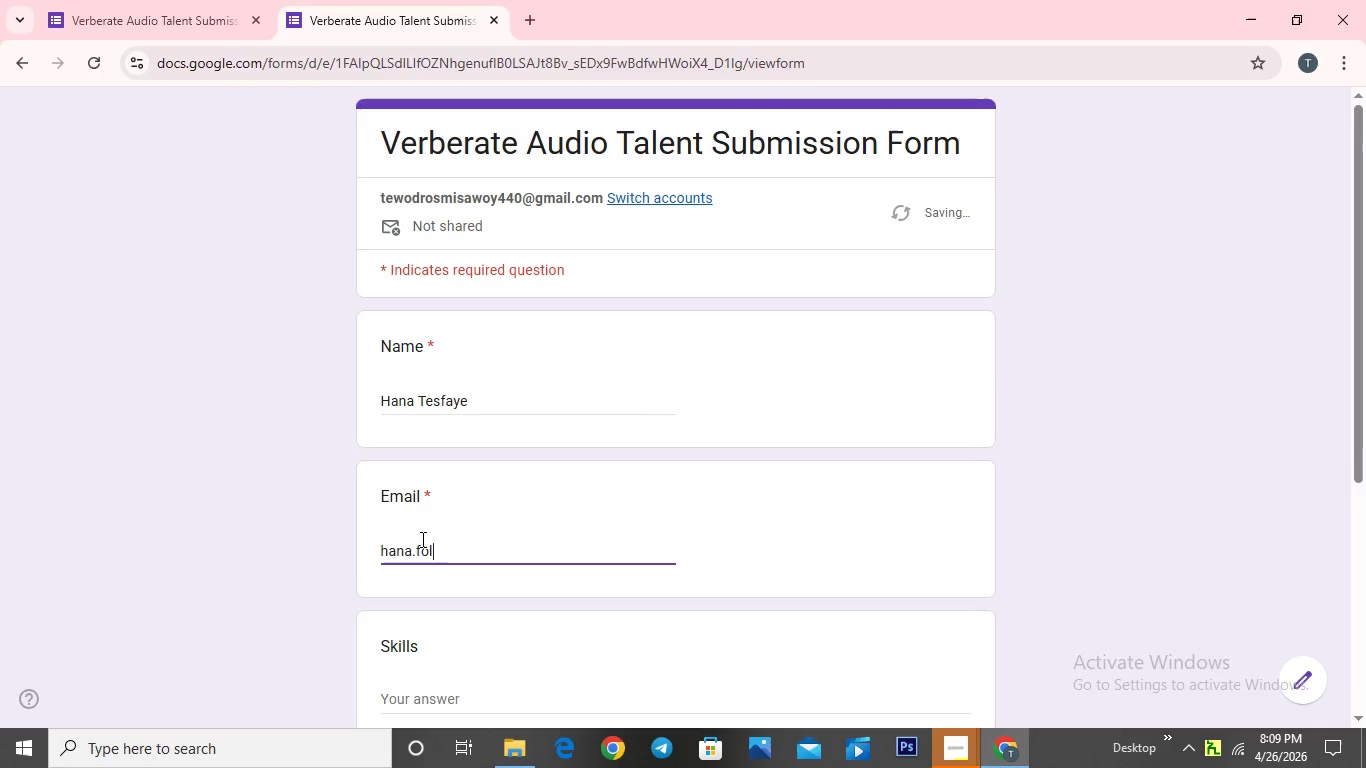 
key(Backspace)
 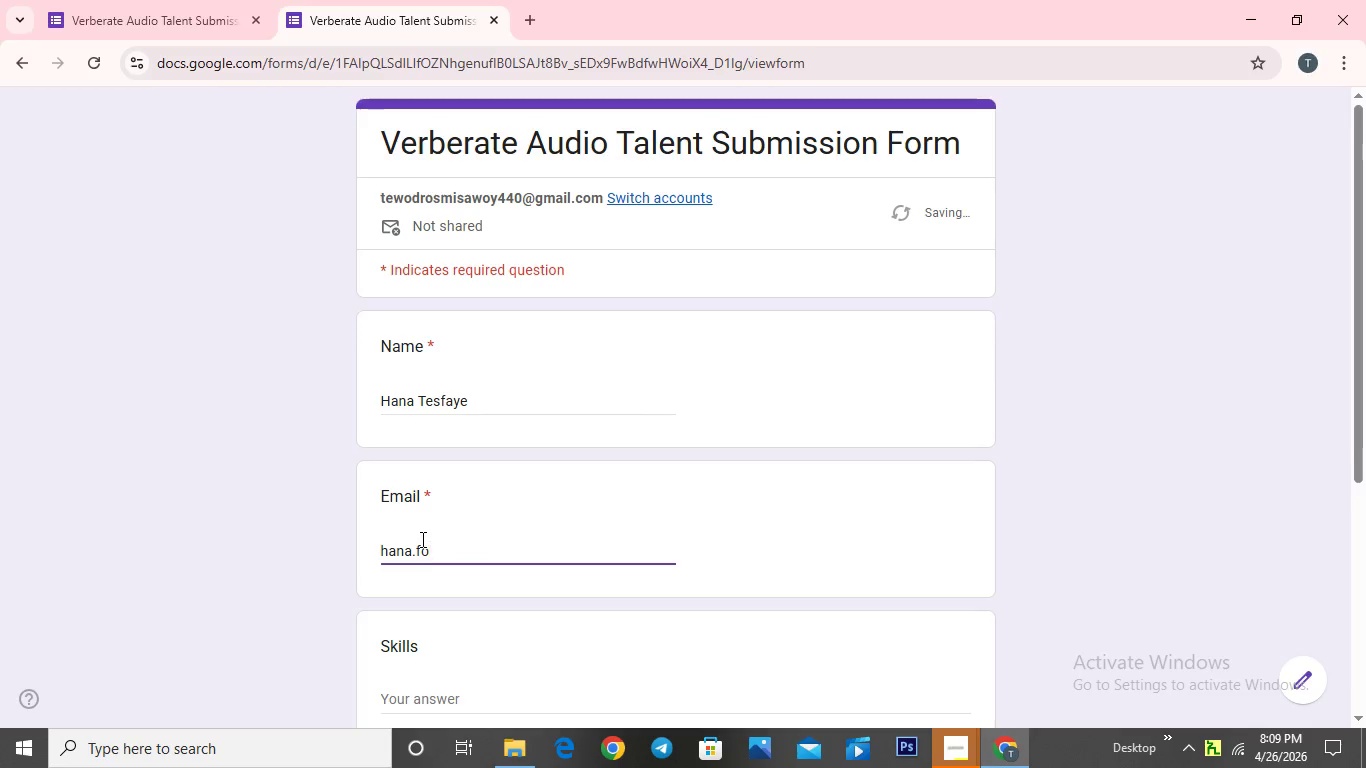 
key(Backspace)
 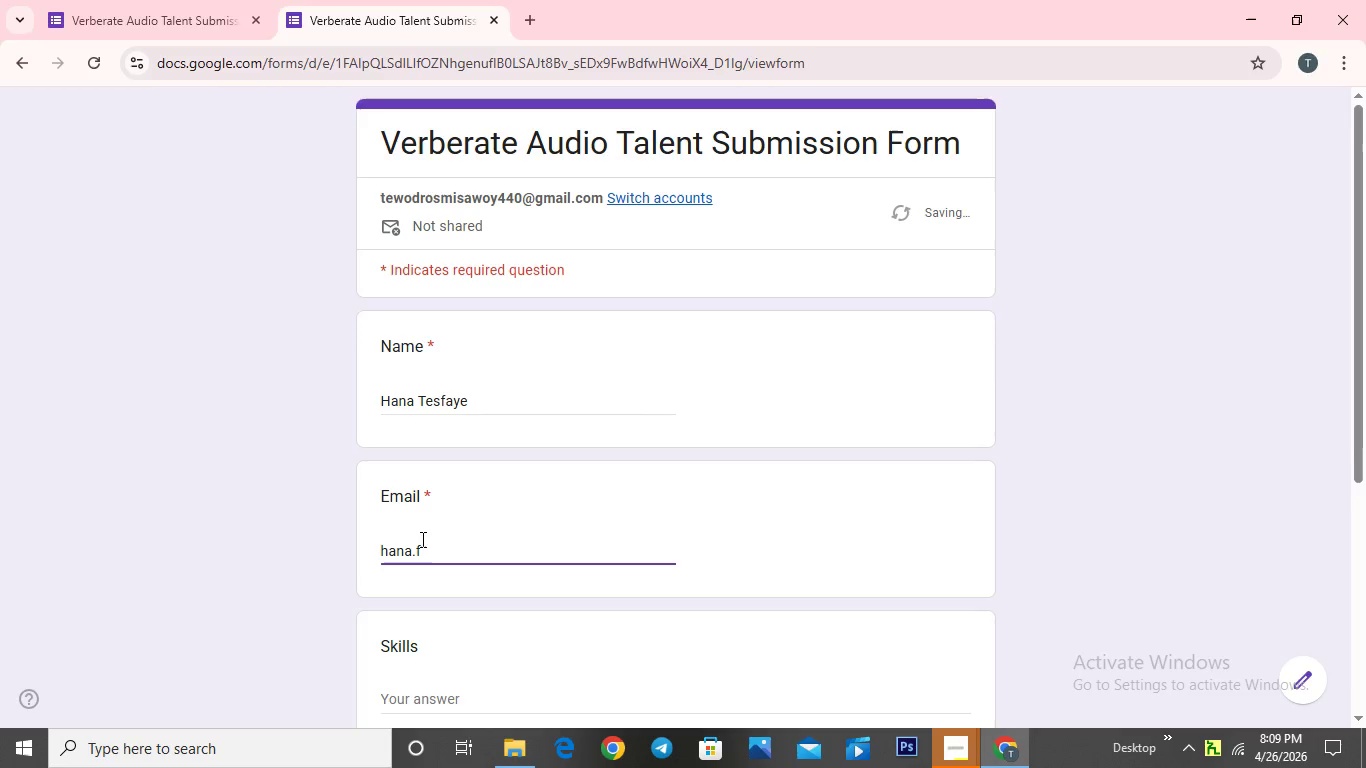 
key(Backspace)
 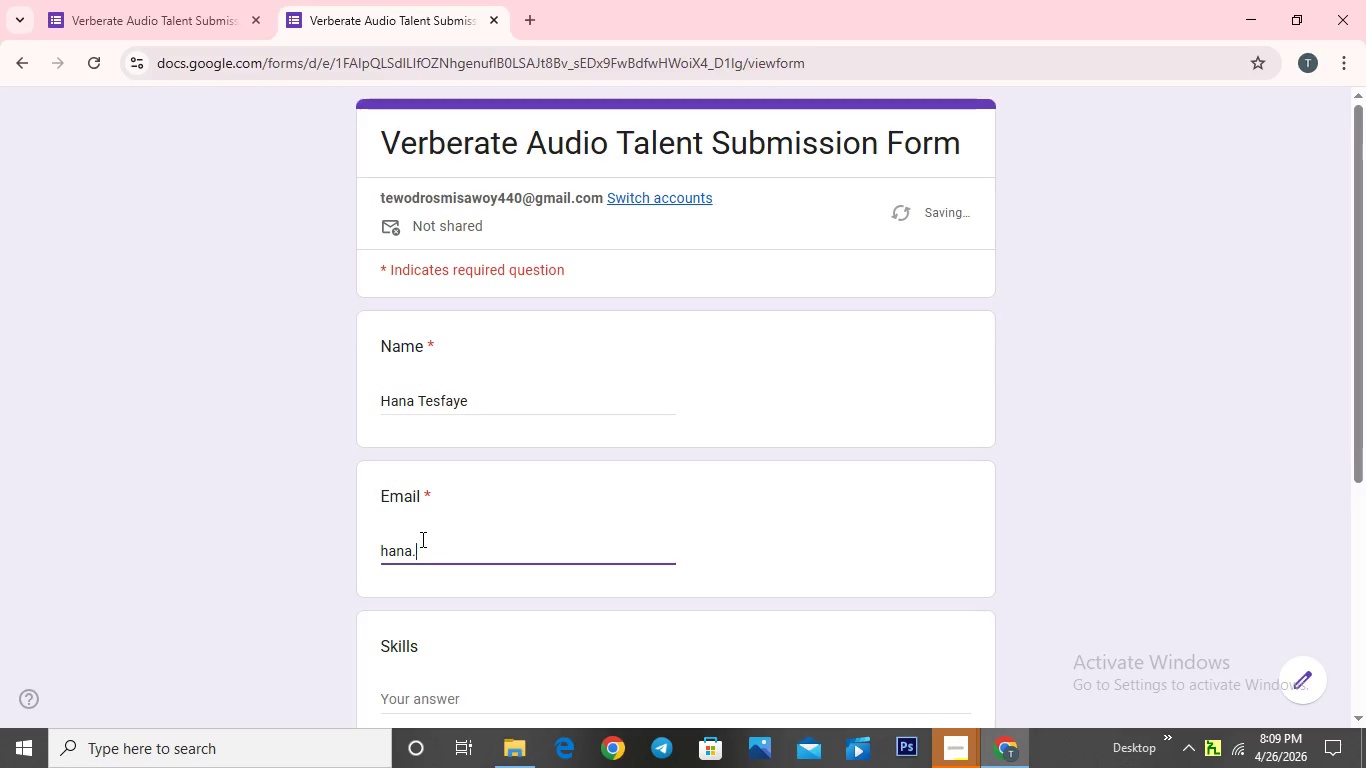 
key(Backspace)
 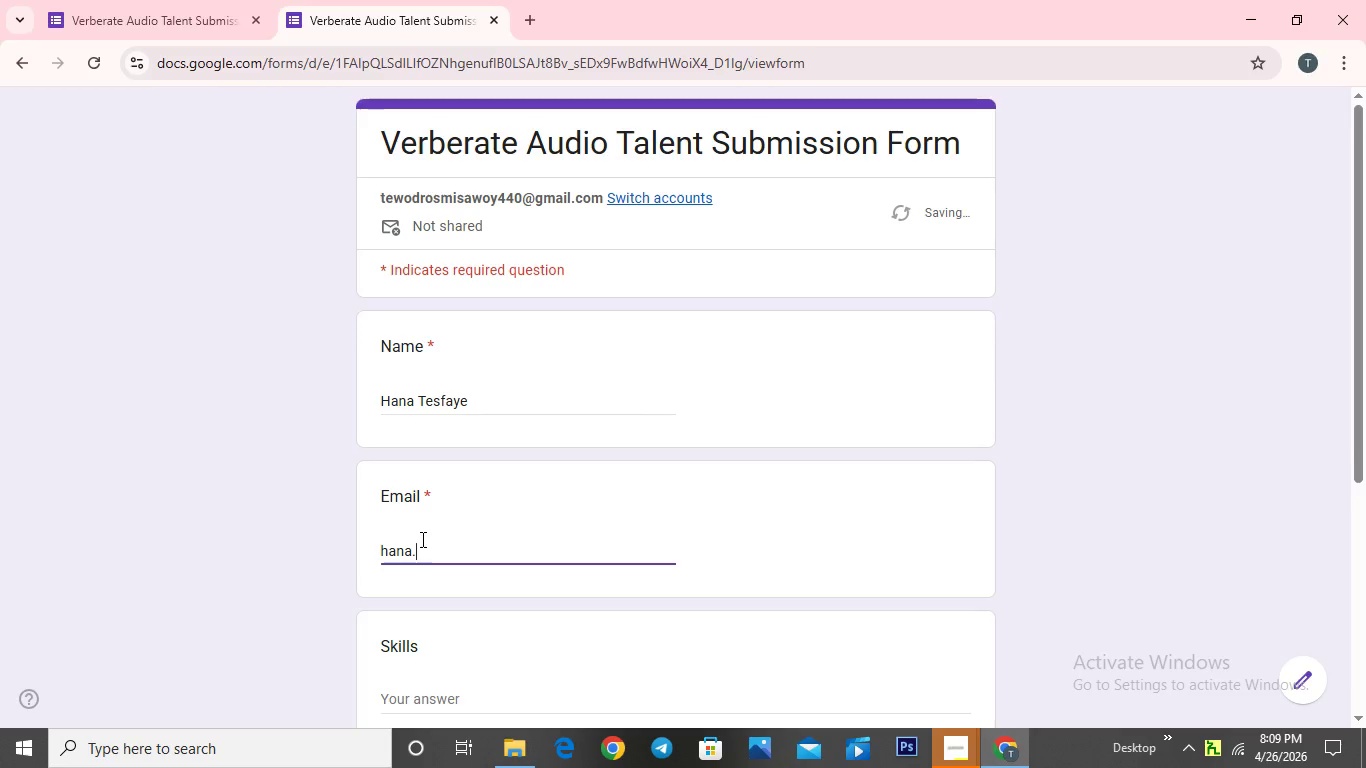 
key(Backspace)
 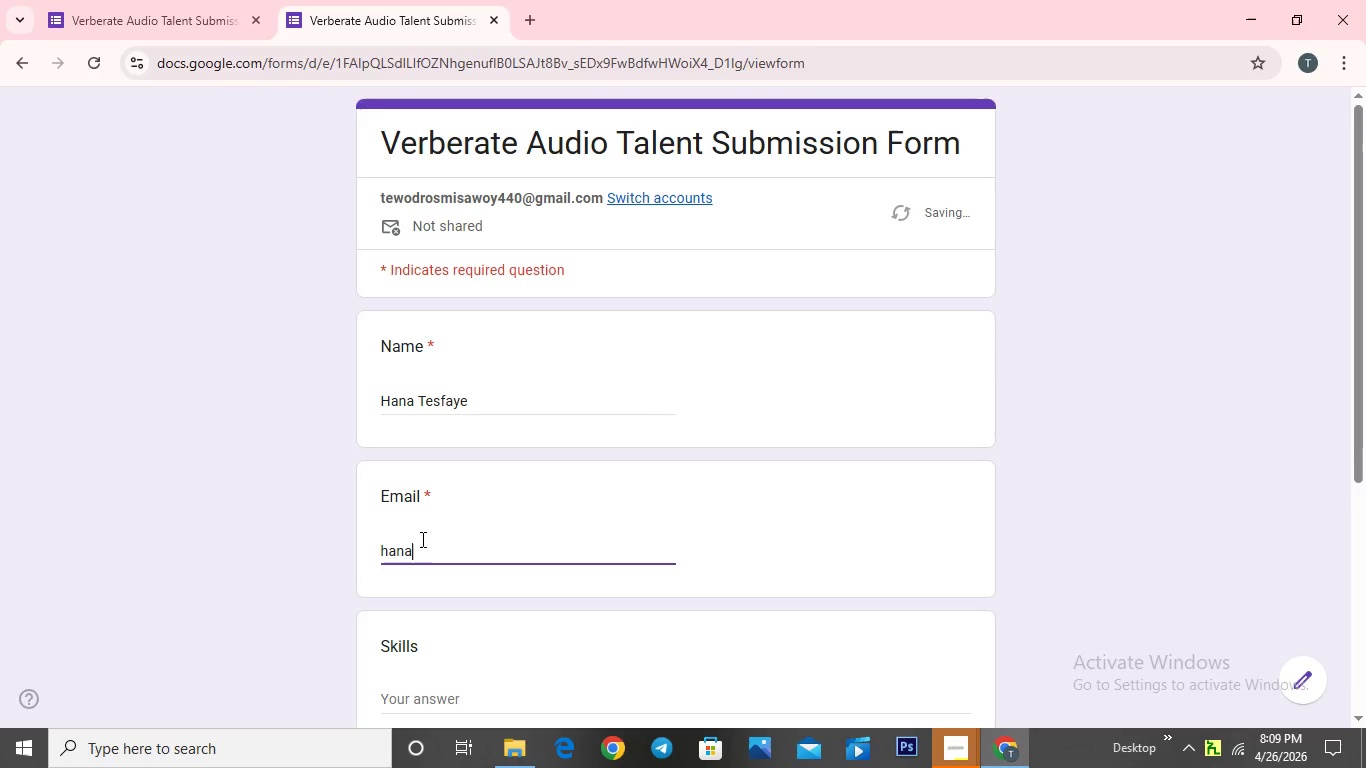 
key(Period)
 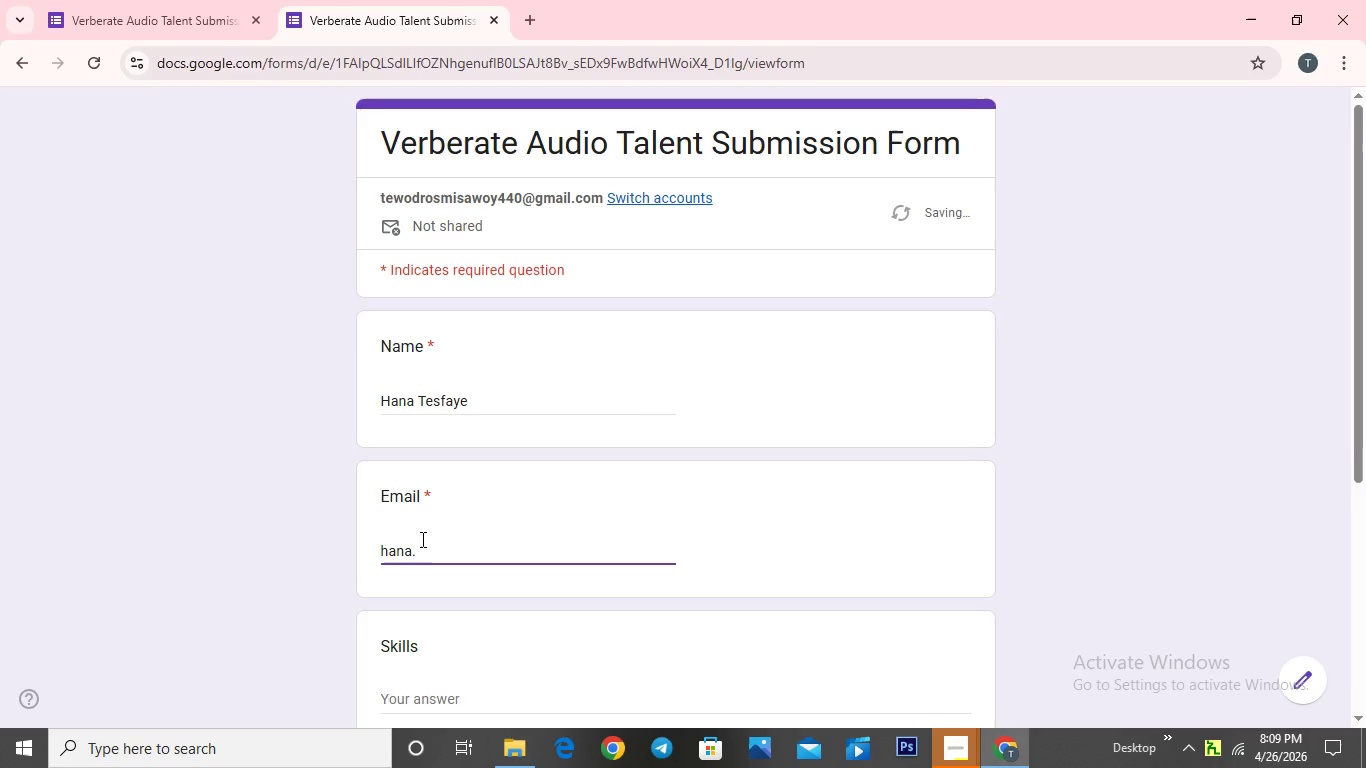 
key(F)
 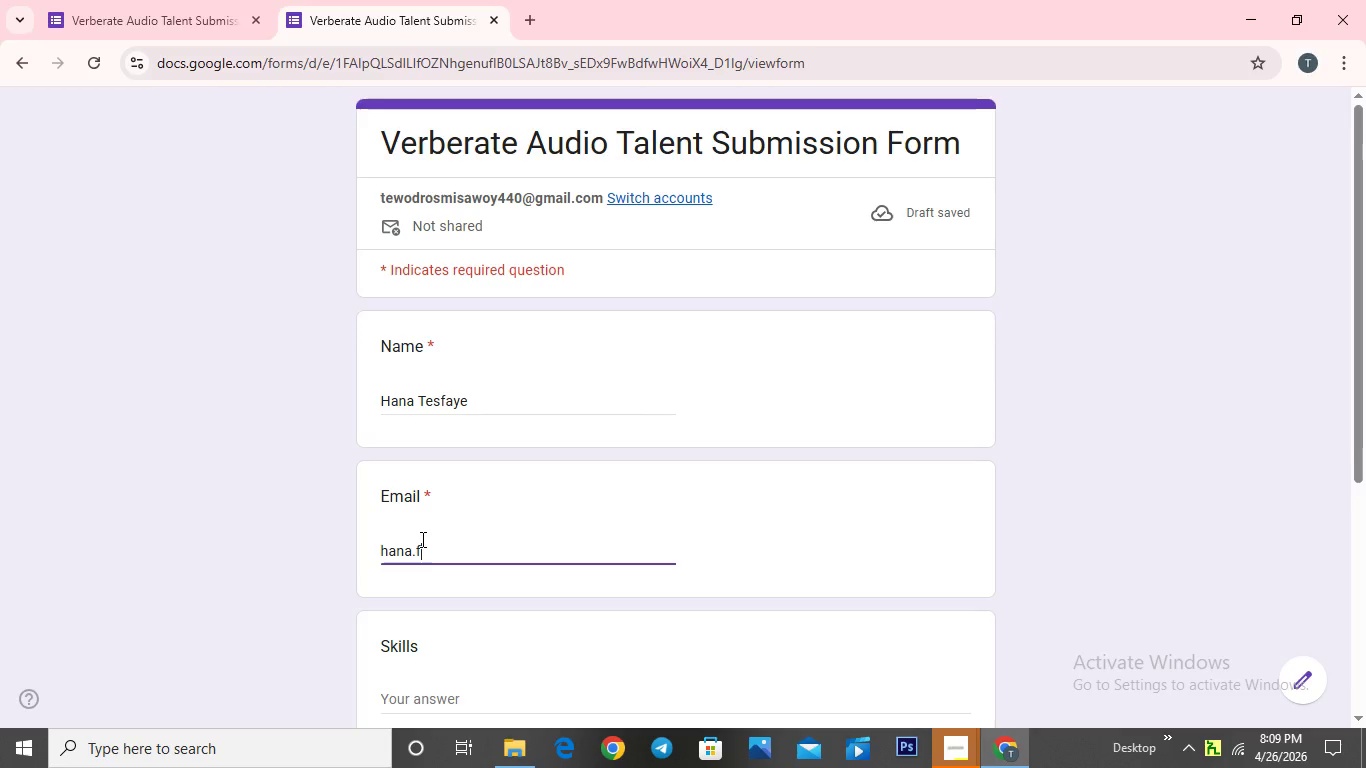 
type(olet)
key(Backspace)
type(y)
 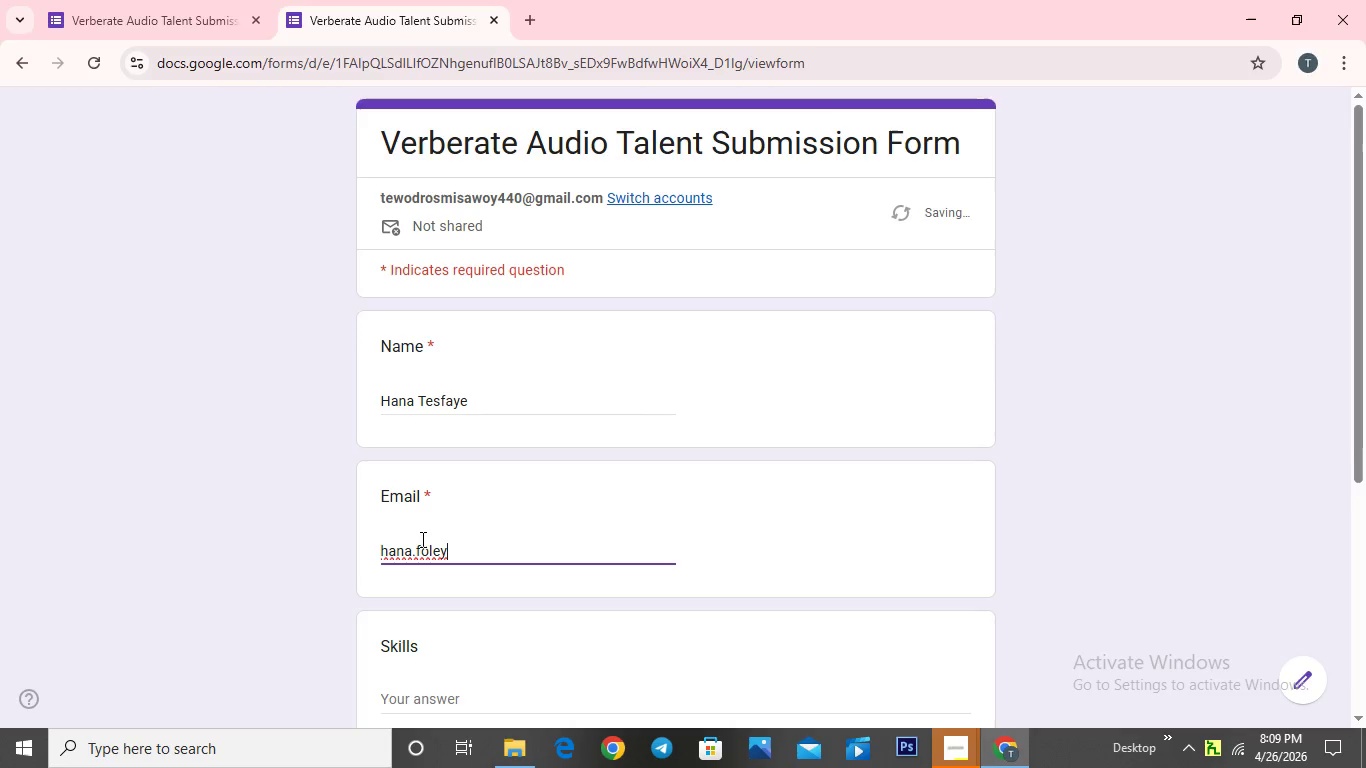 
key(Shift+2)
 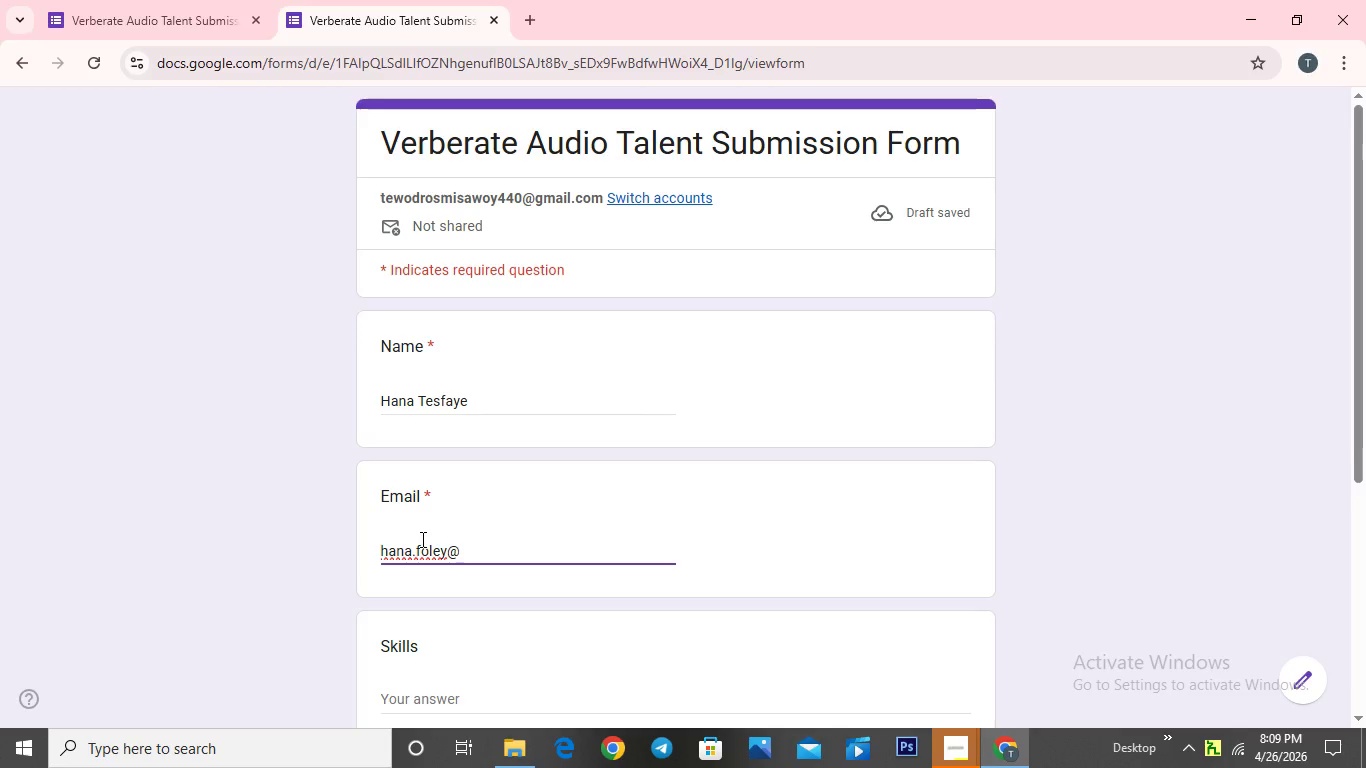 
type(gmail.com)
 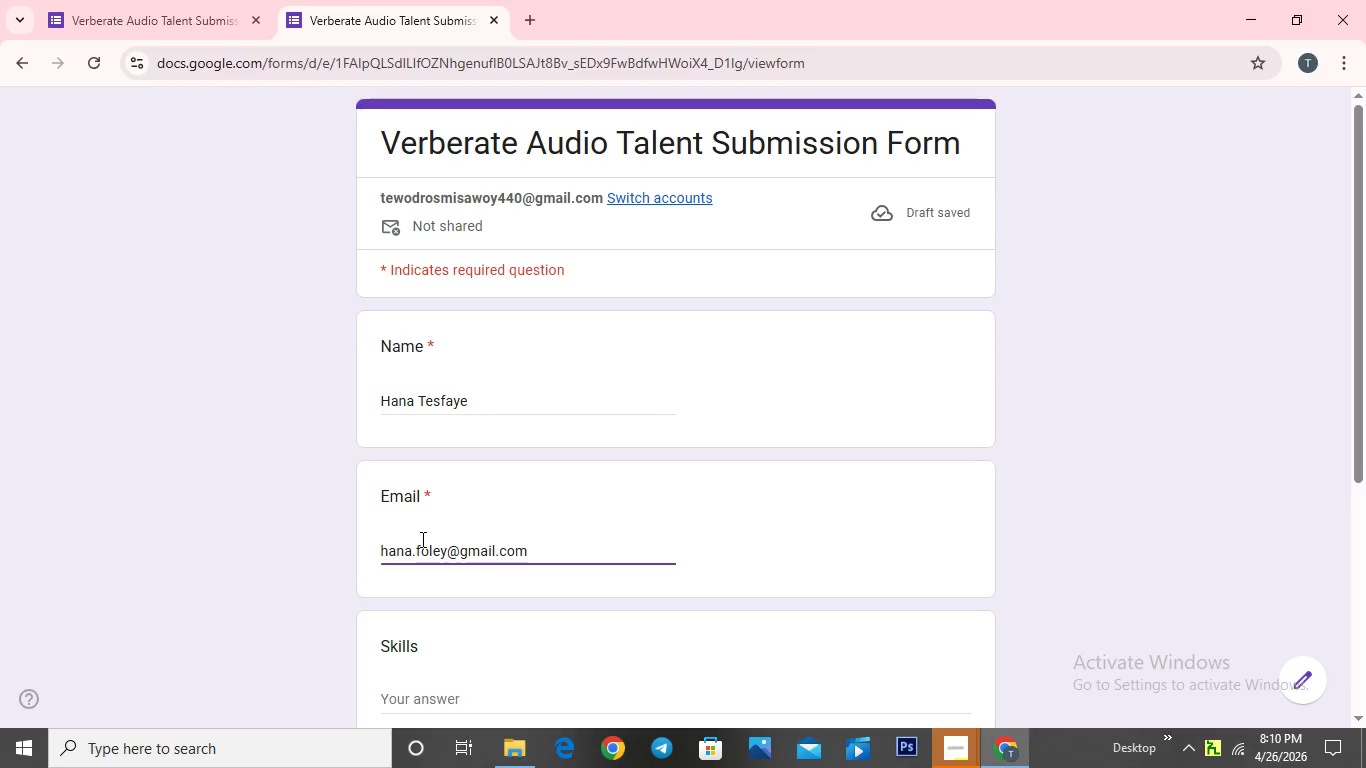 
scroll: coordinate [441, 597], scroll_direction: down, amount: 3.0
 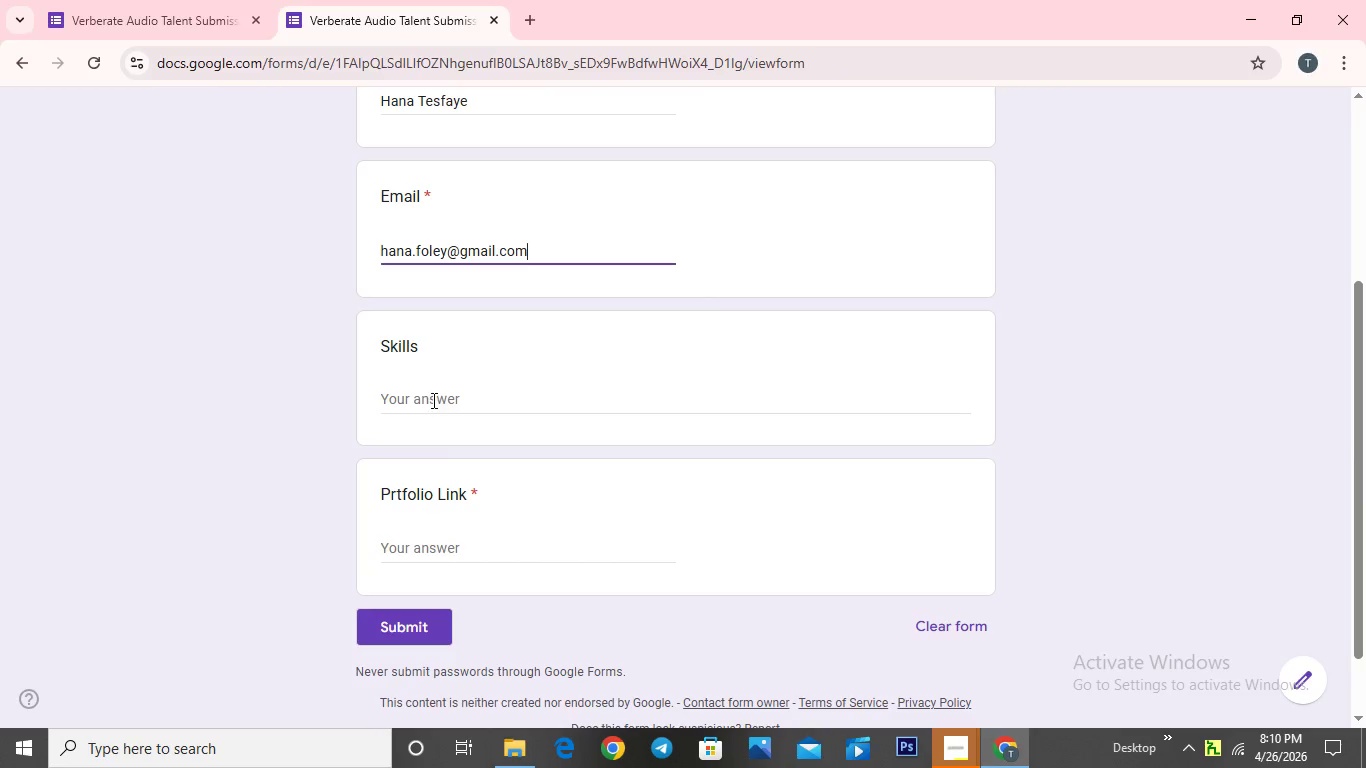 
left_click([432, 400])
 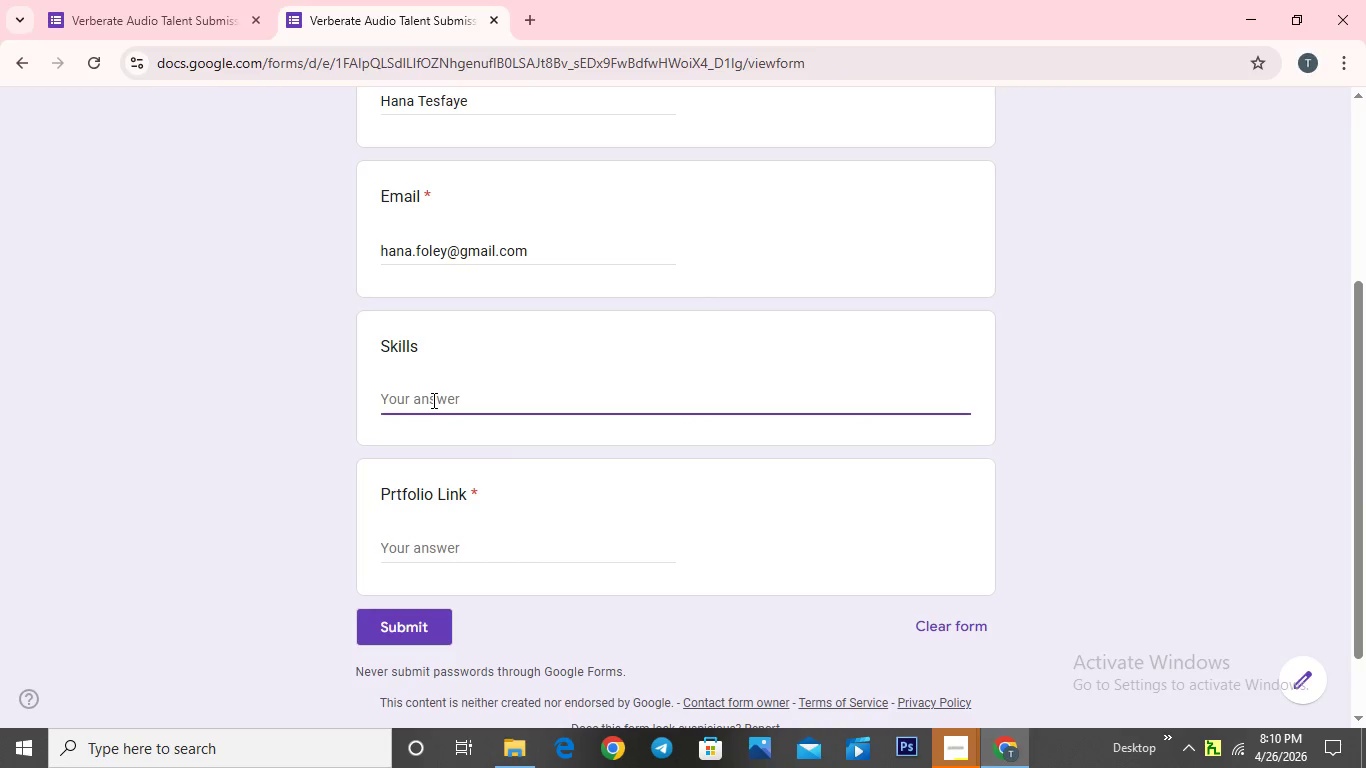 
type(Footsteps,)
 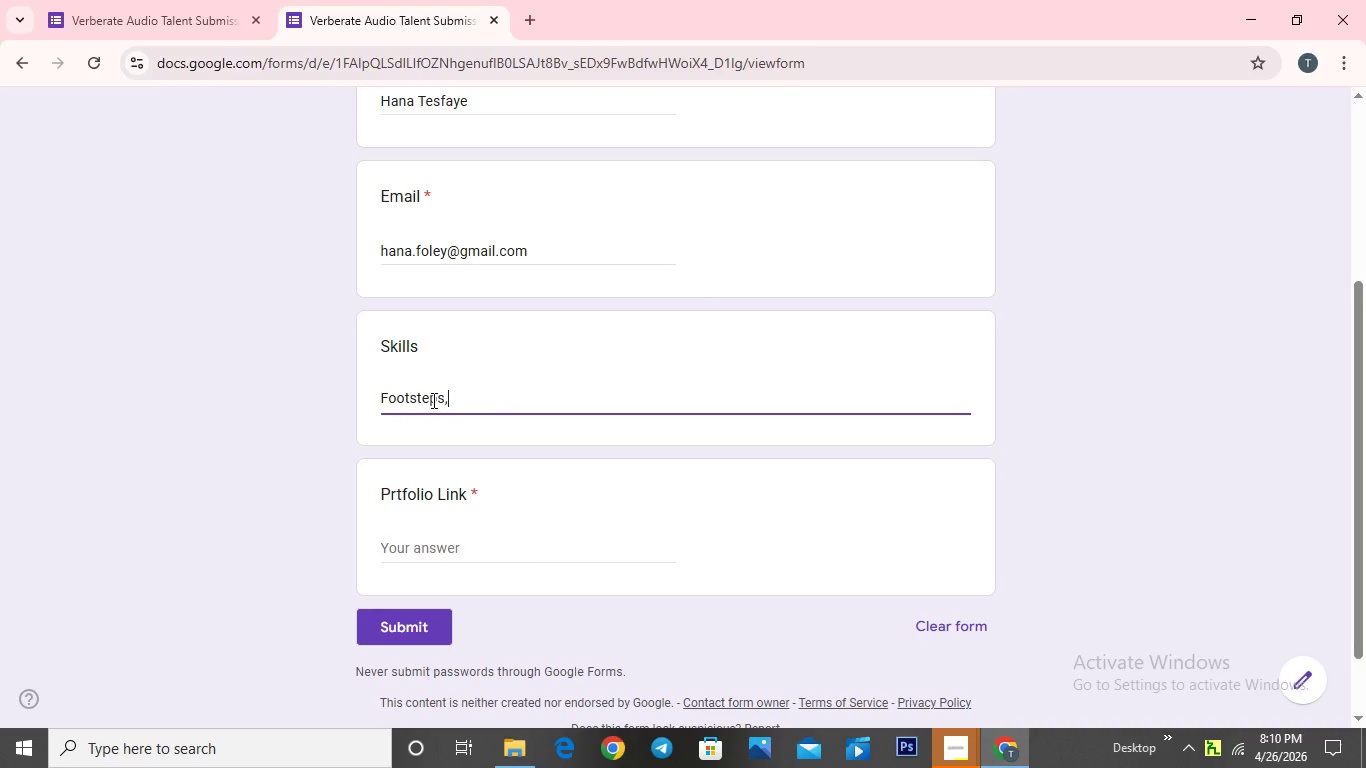 
key(Backspace)
 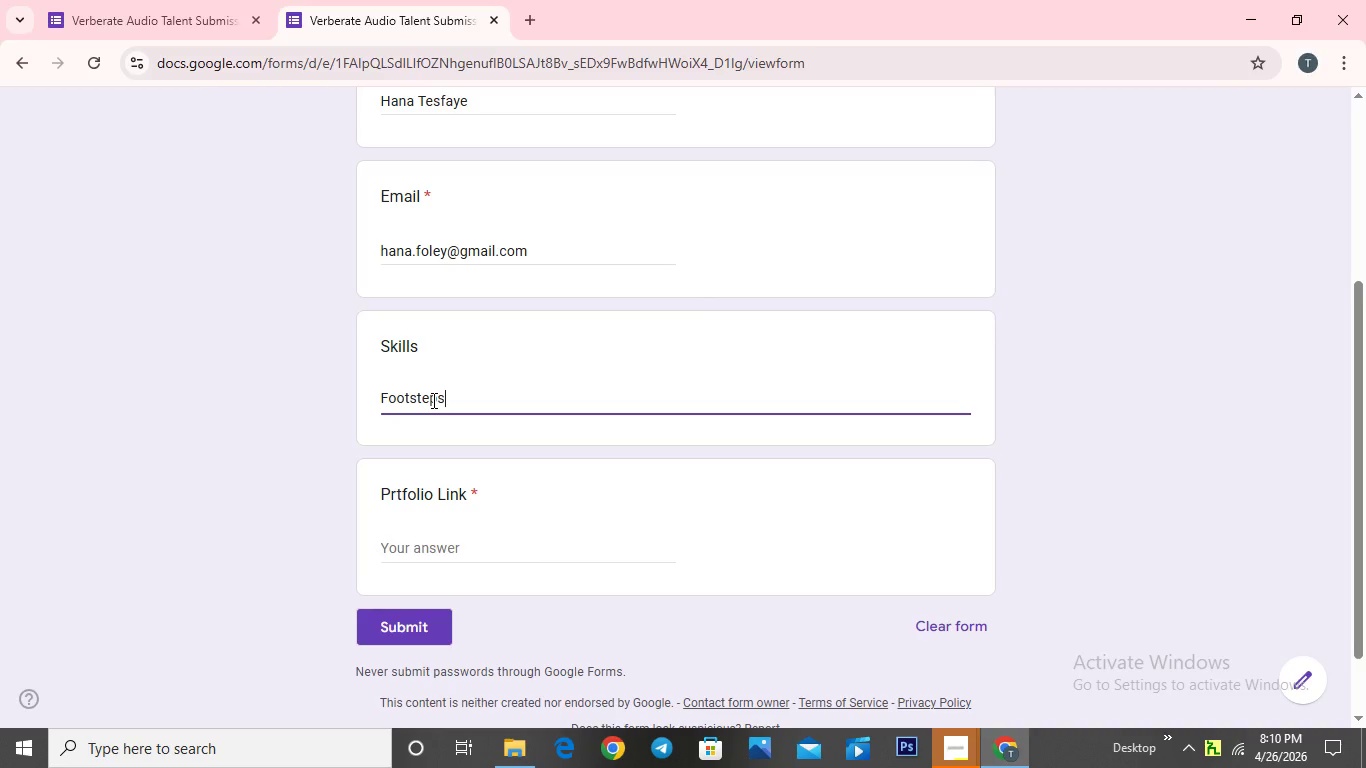 
key(Comma)
 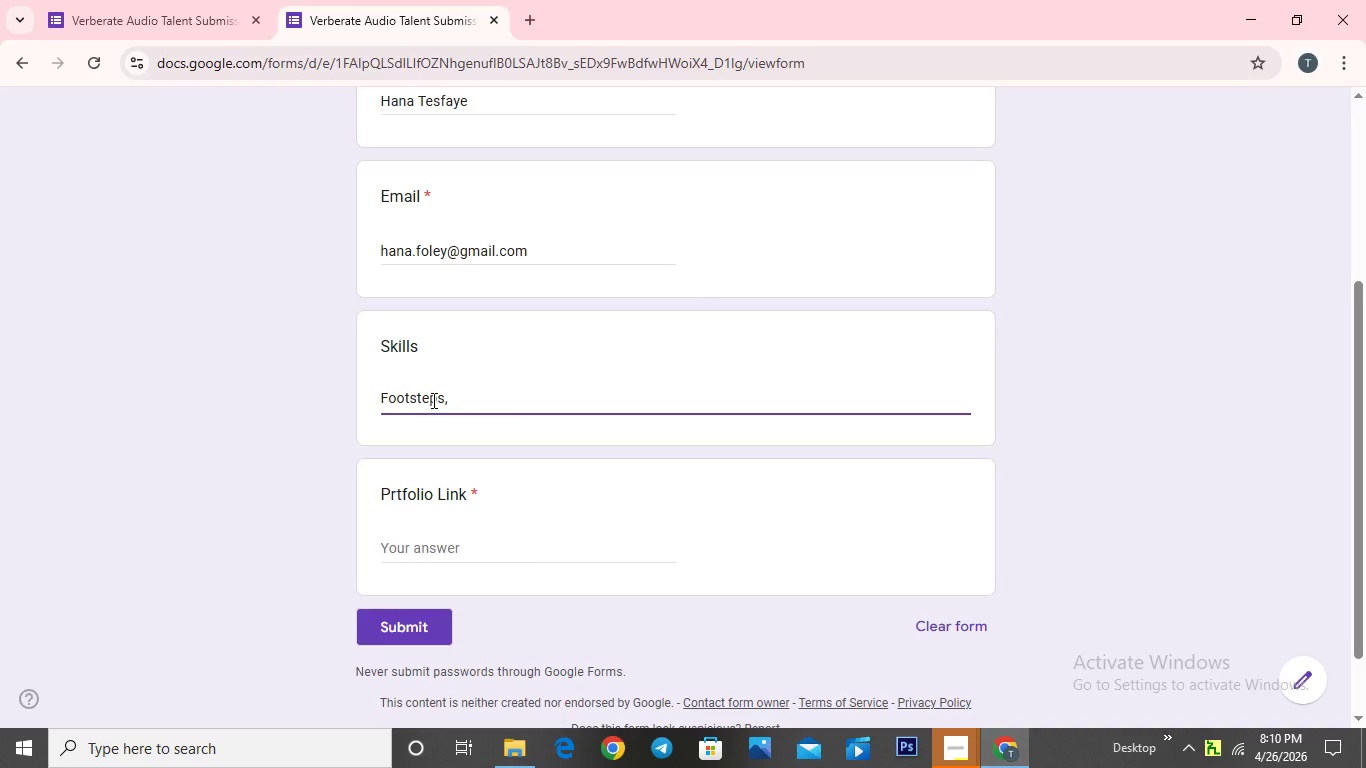 
key(CapsLock)
 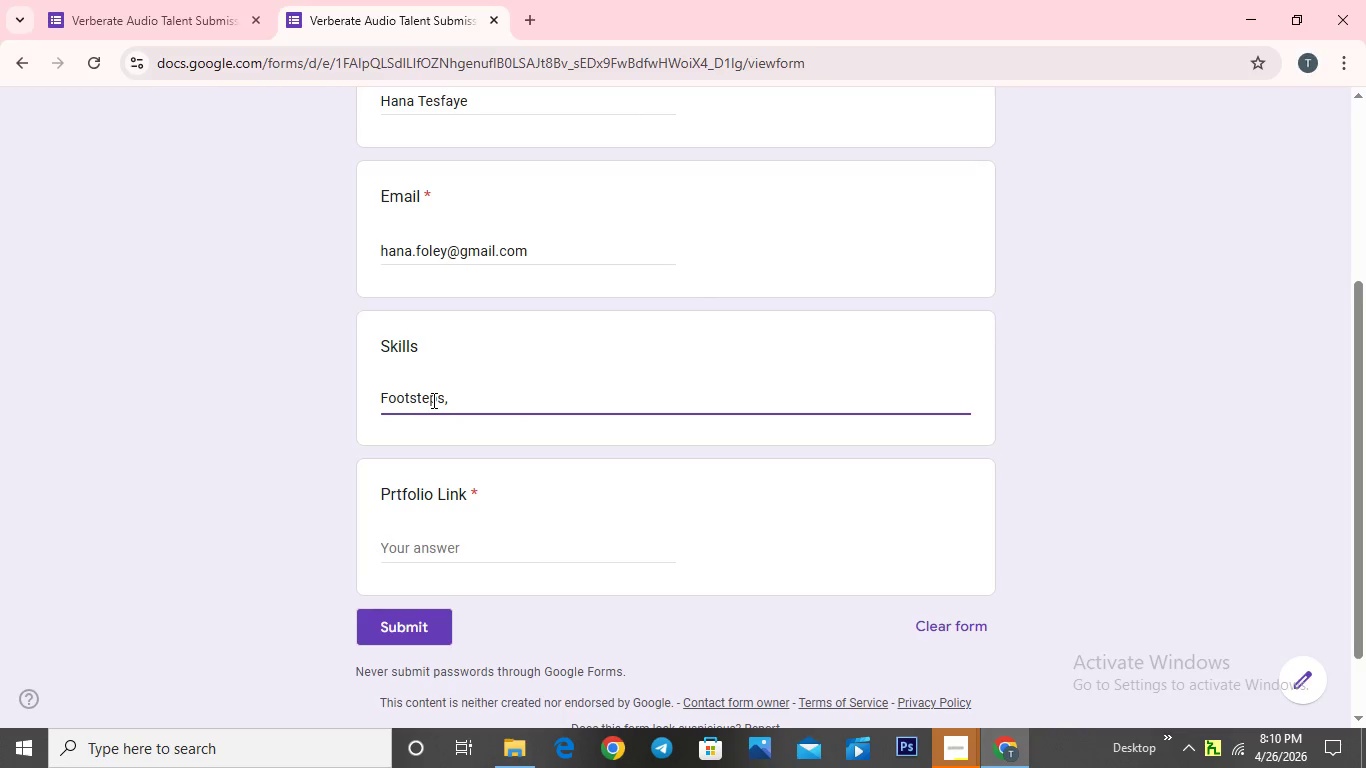 
type(cloth)
 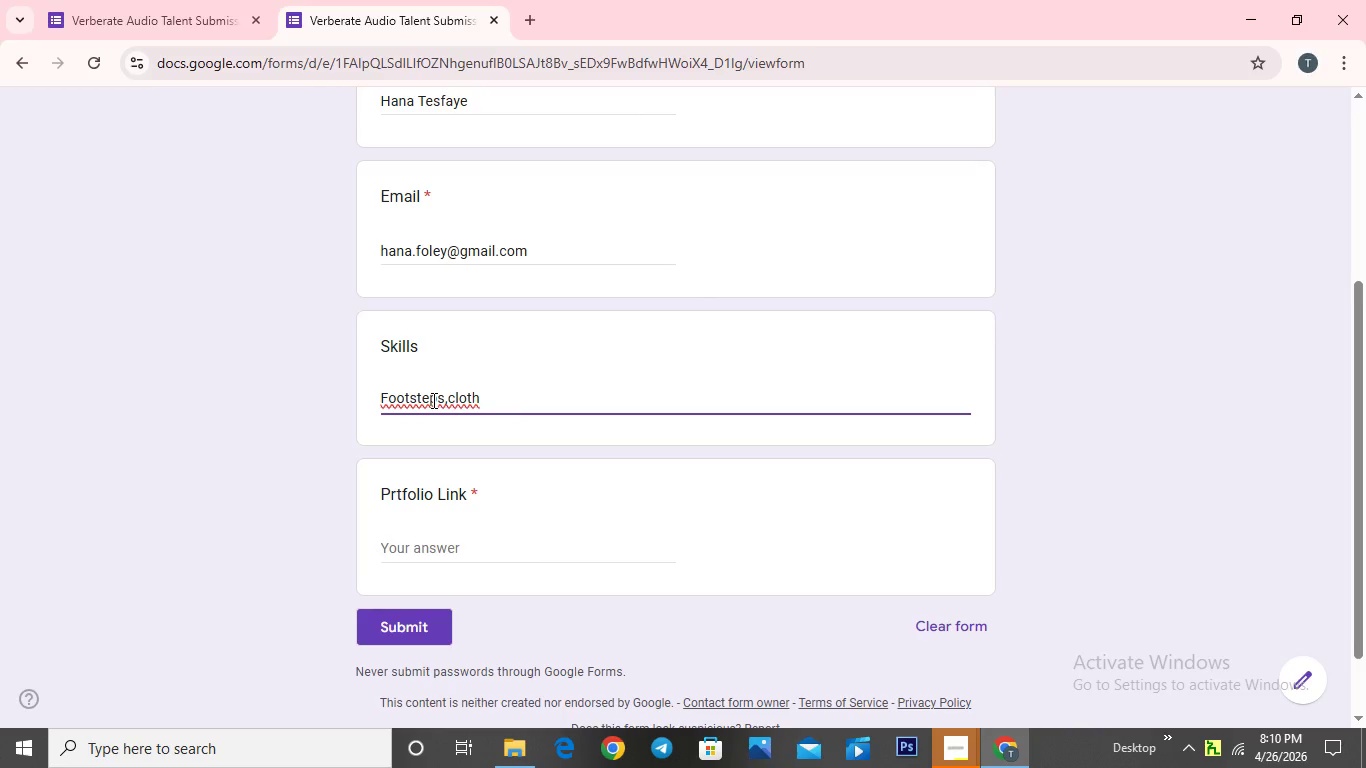 
wait(8.73)
 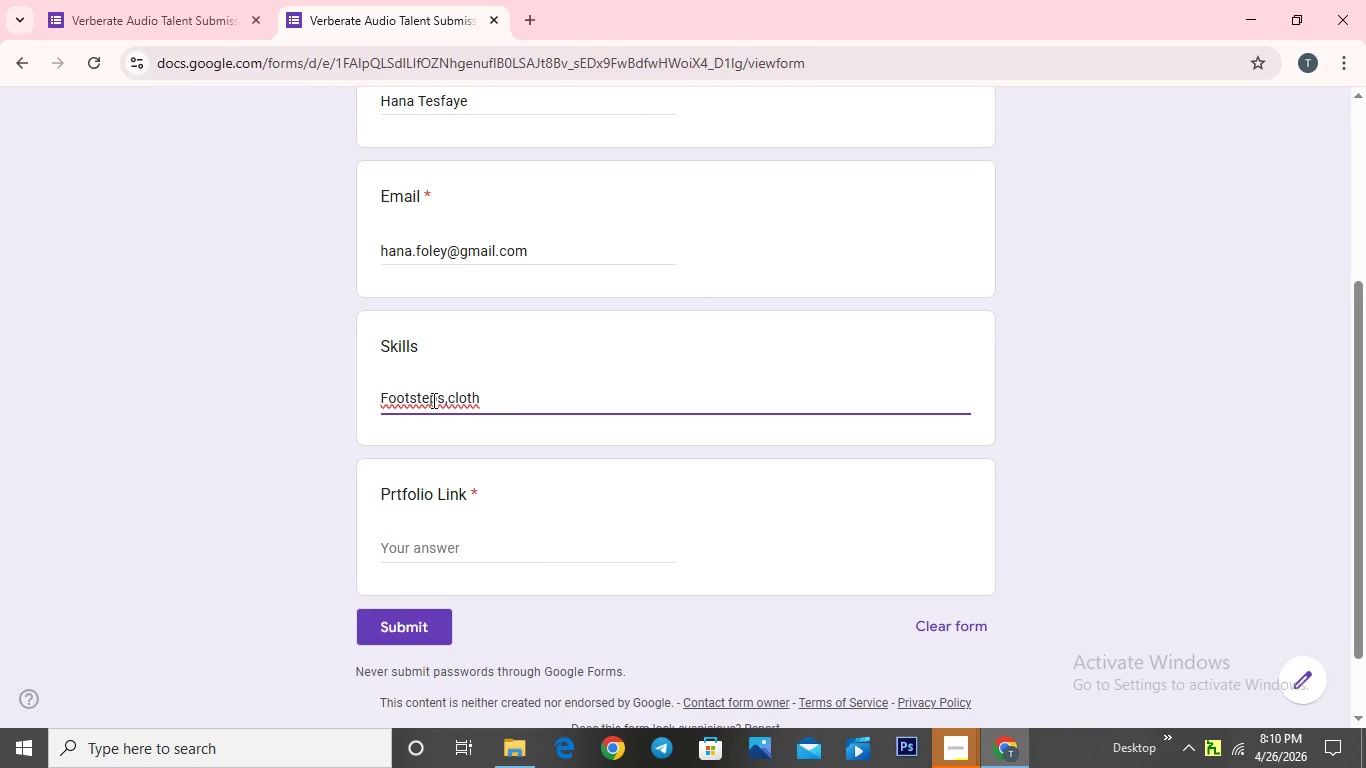 
type( movement,)
 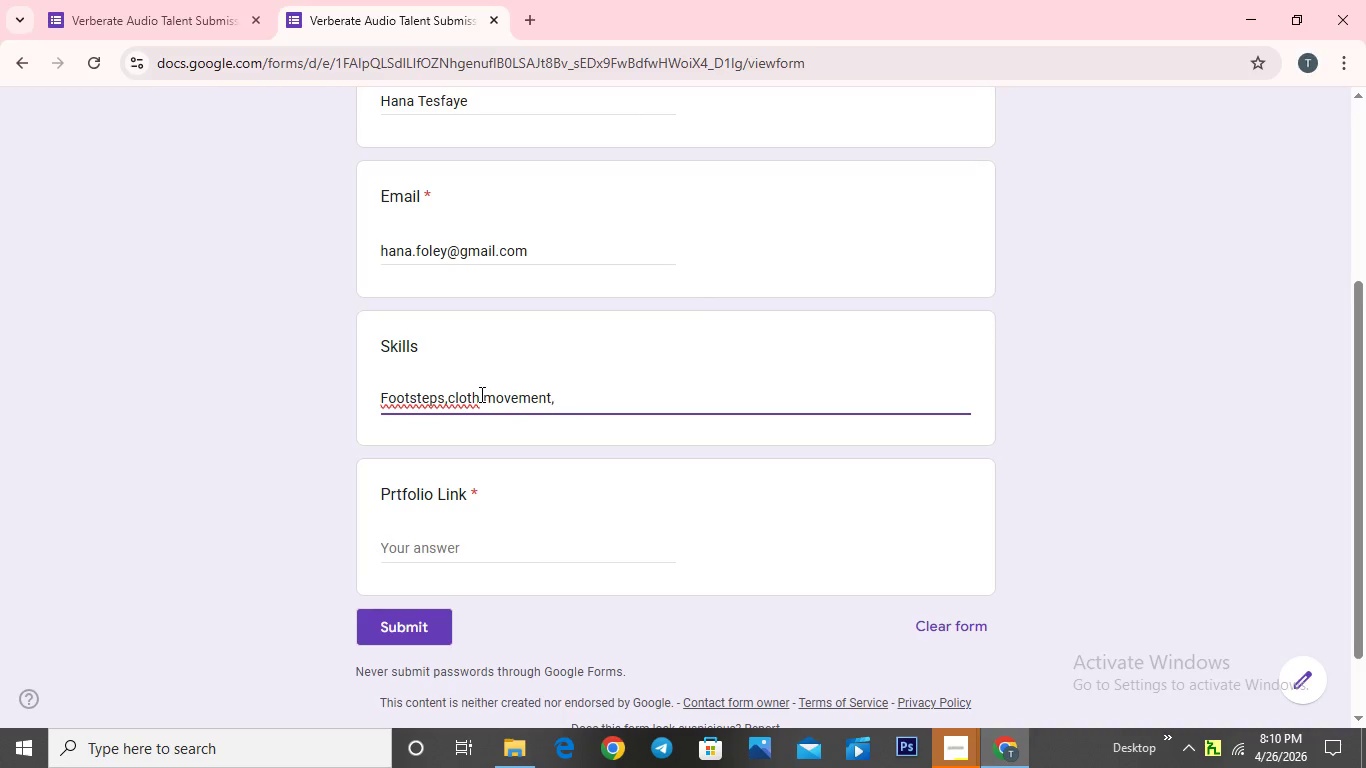 
type(hoo)
key(Backspace)
type(rrr)
key(Backspace)
key(Backspace)
 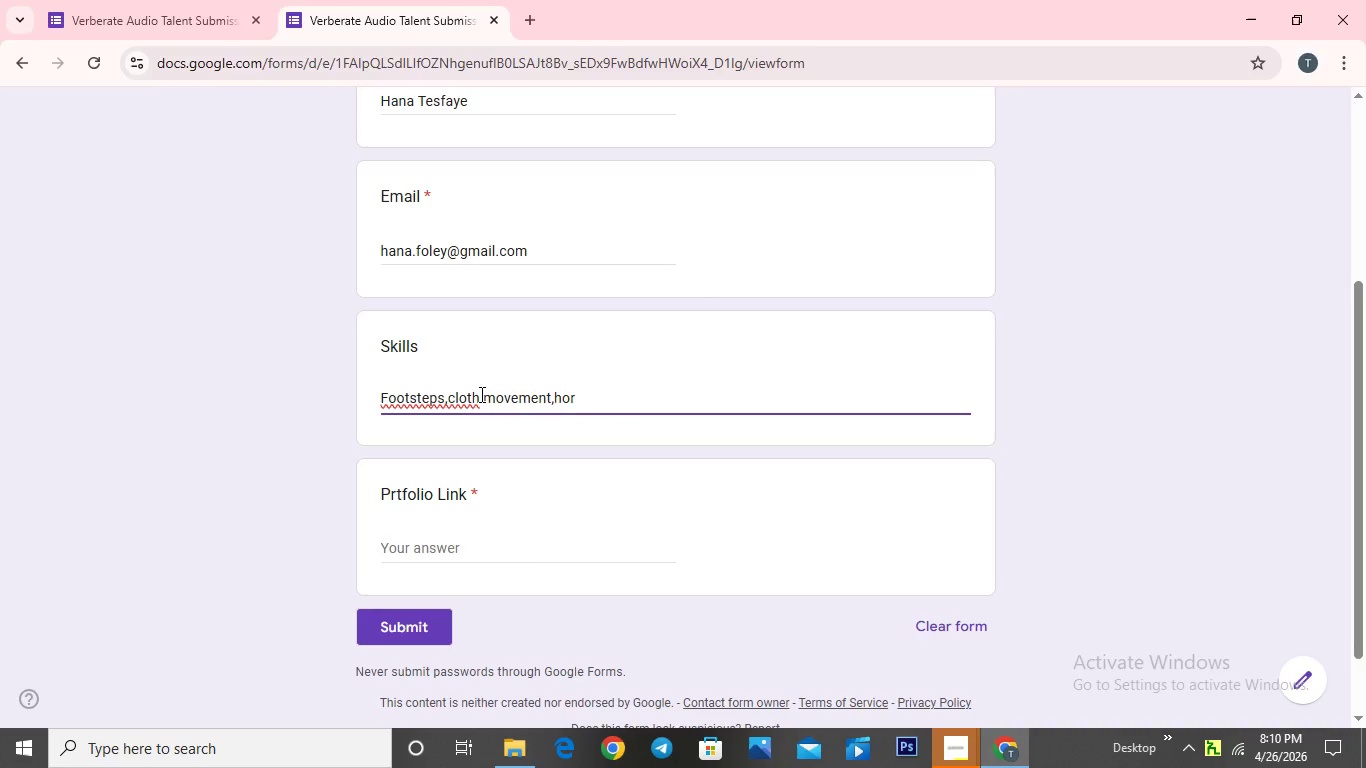 
type(ror textures)
 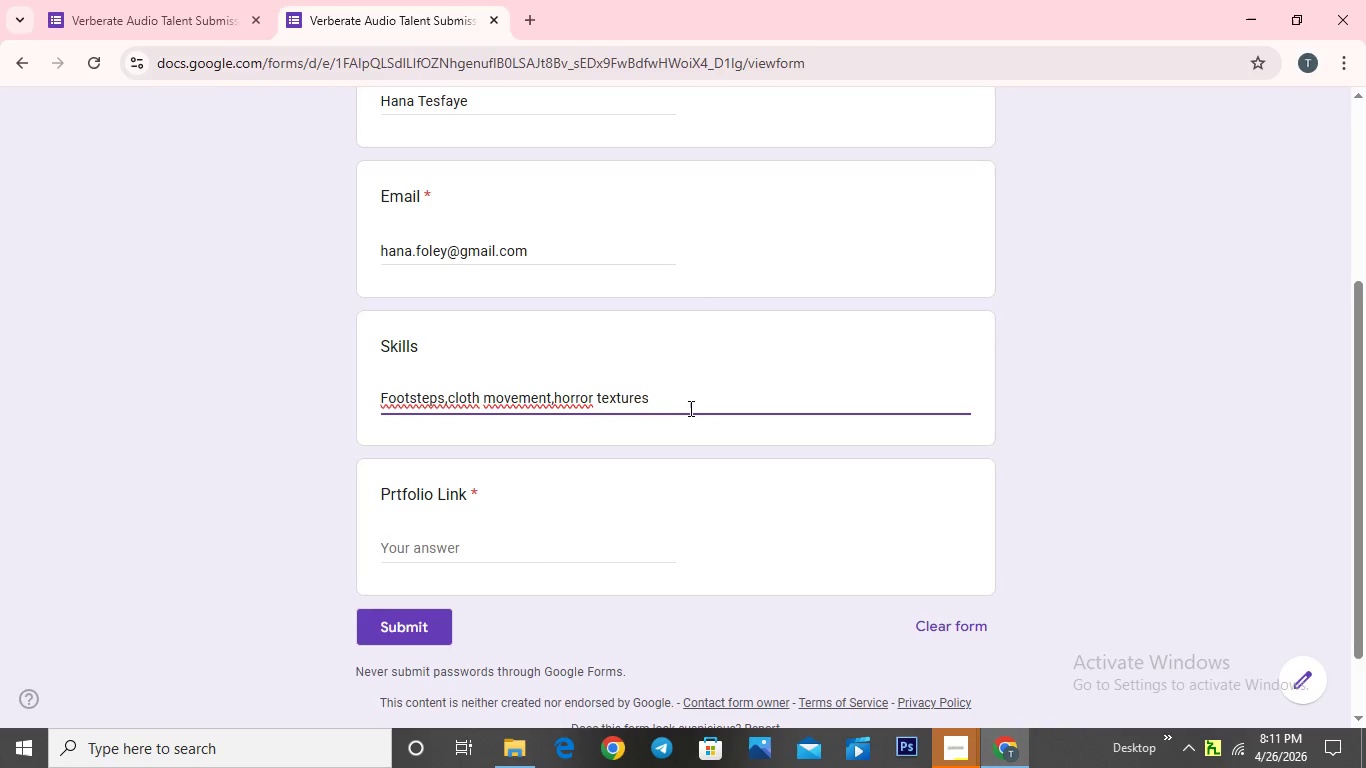 
left_click([691, 408])
 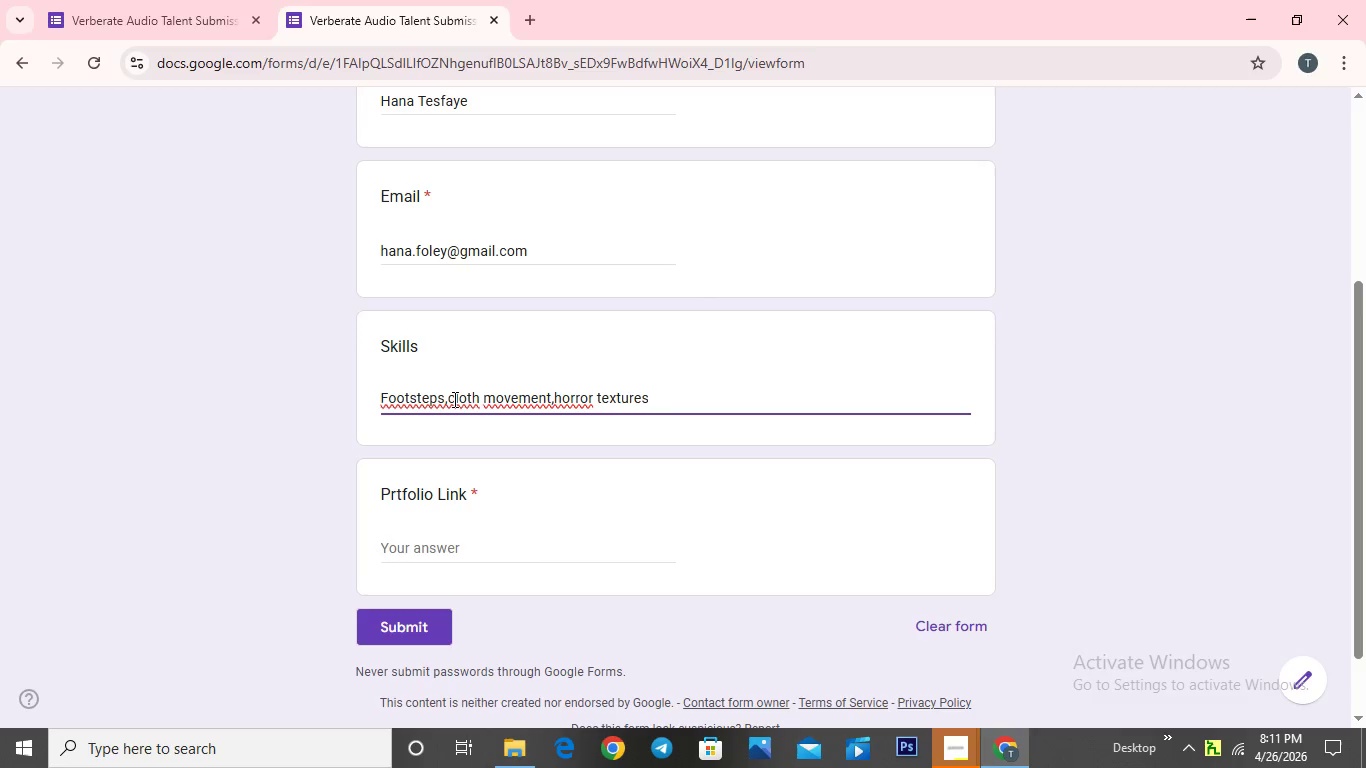 
wait(5.52)
 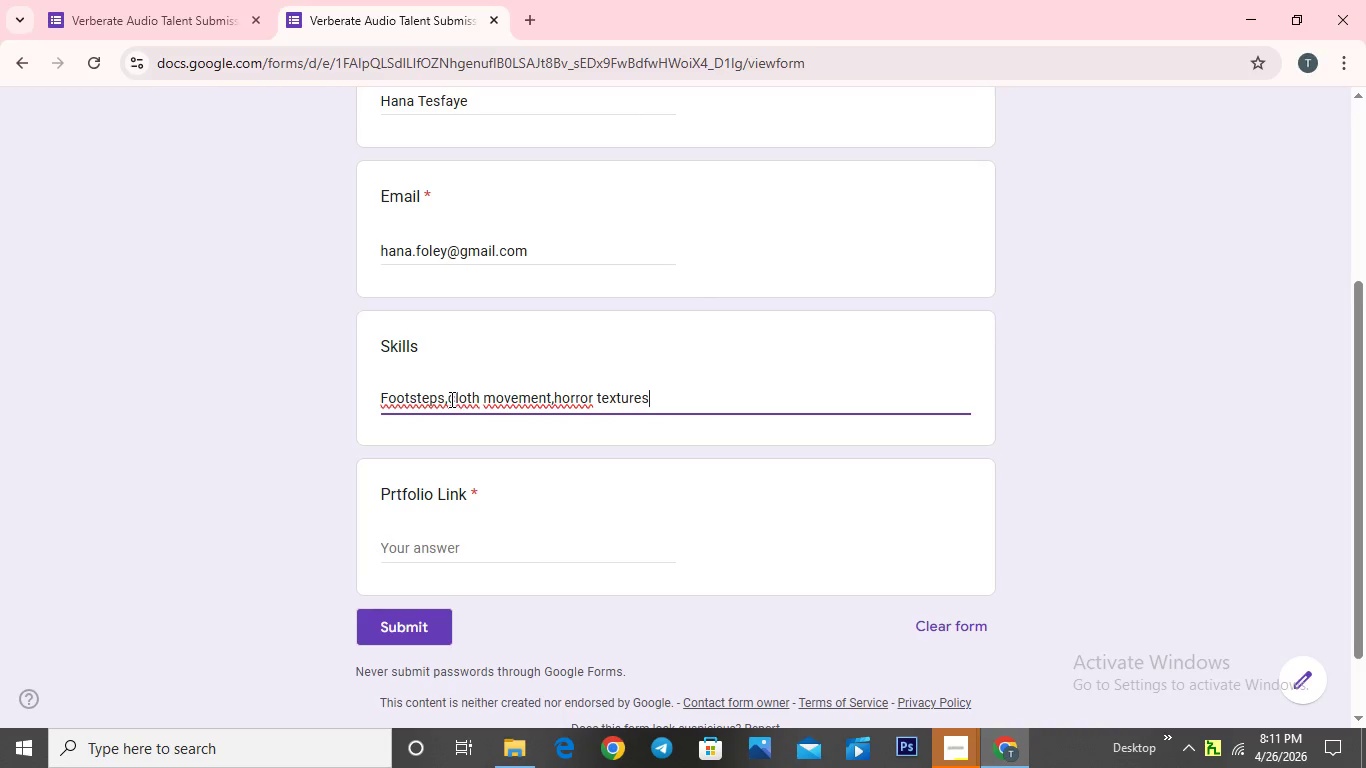 
left_click([448, 401])
 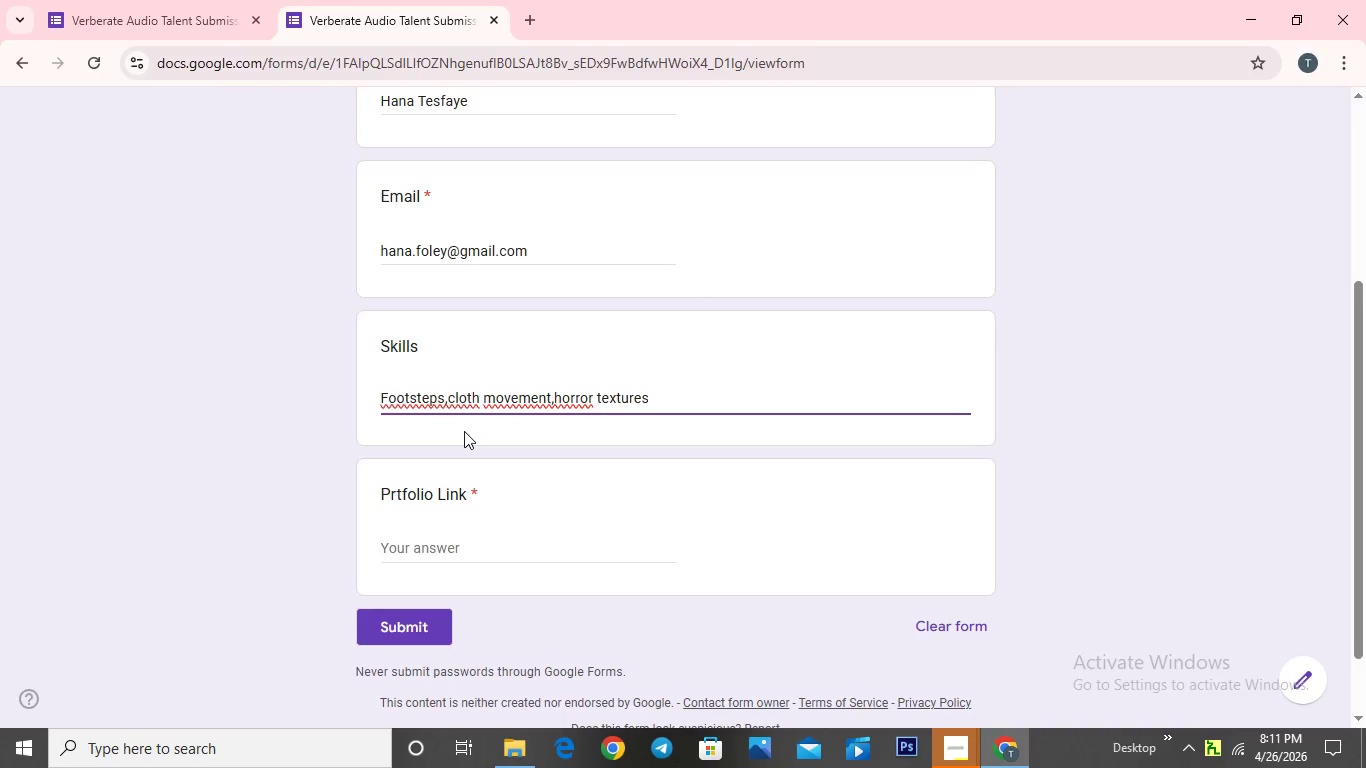 
key(Space)
 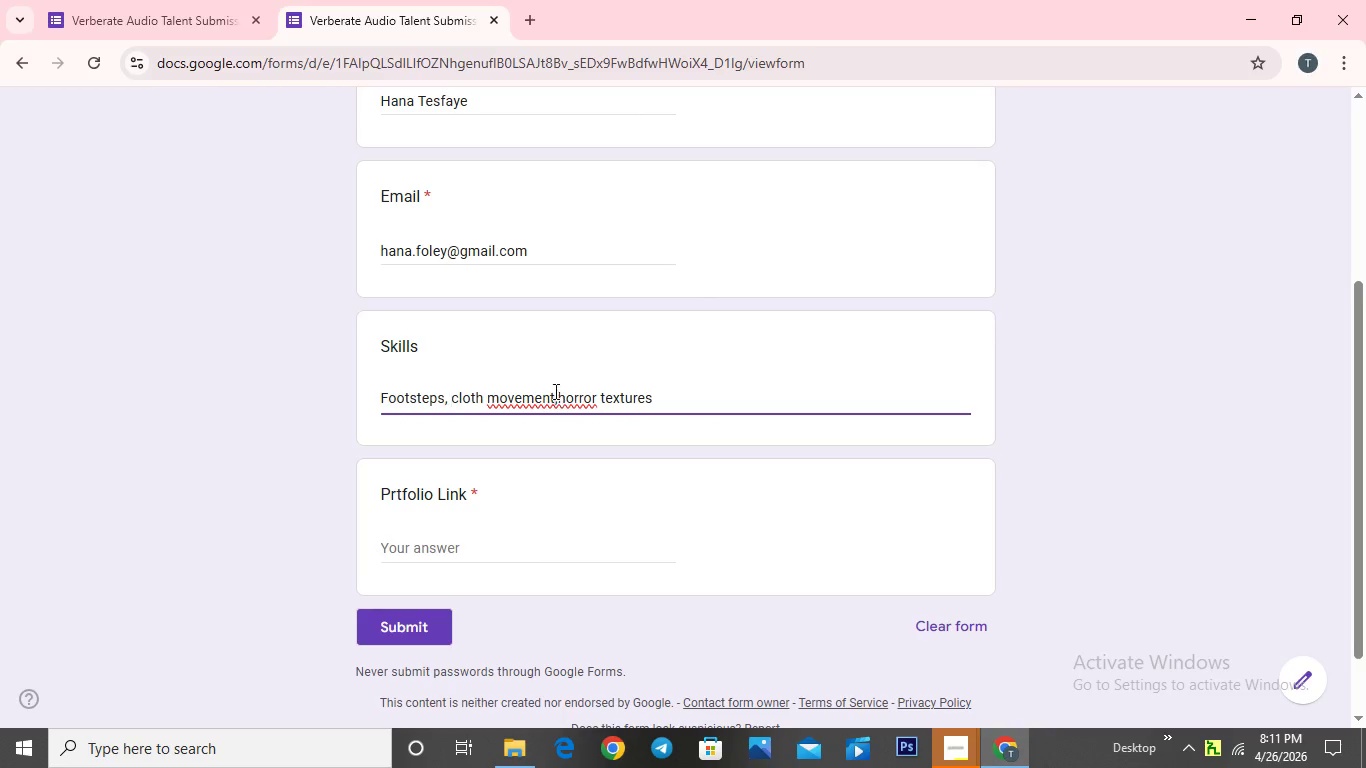 
left_click([557, 396])
 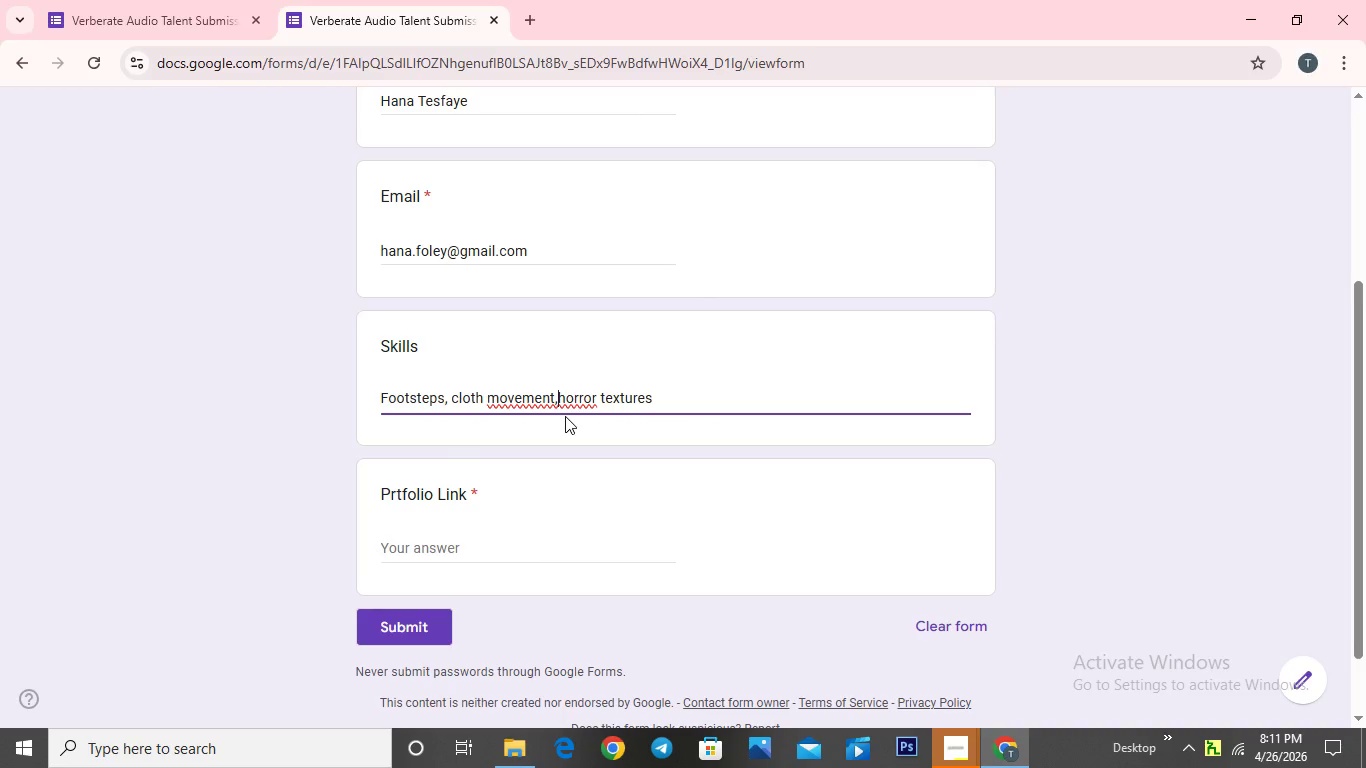 
key(Space)
 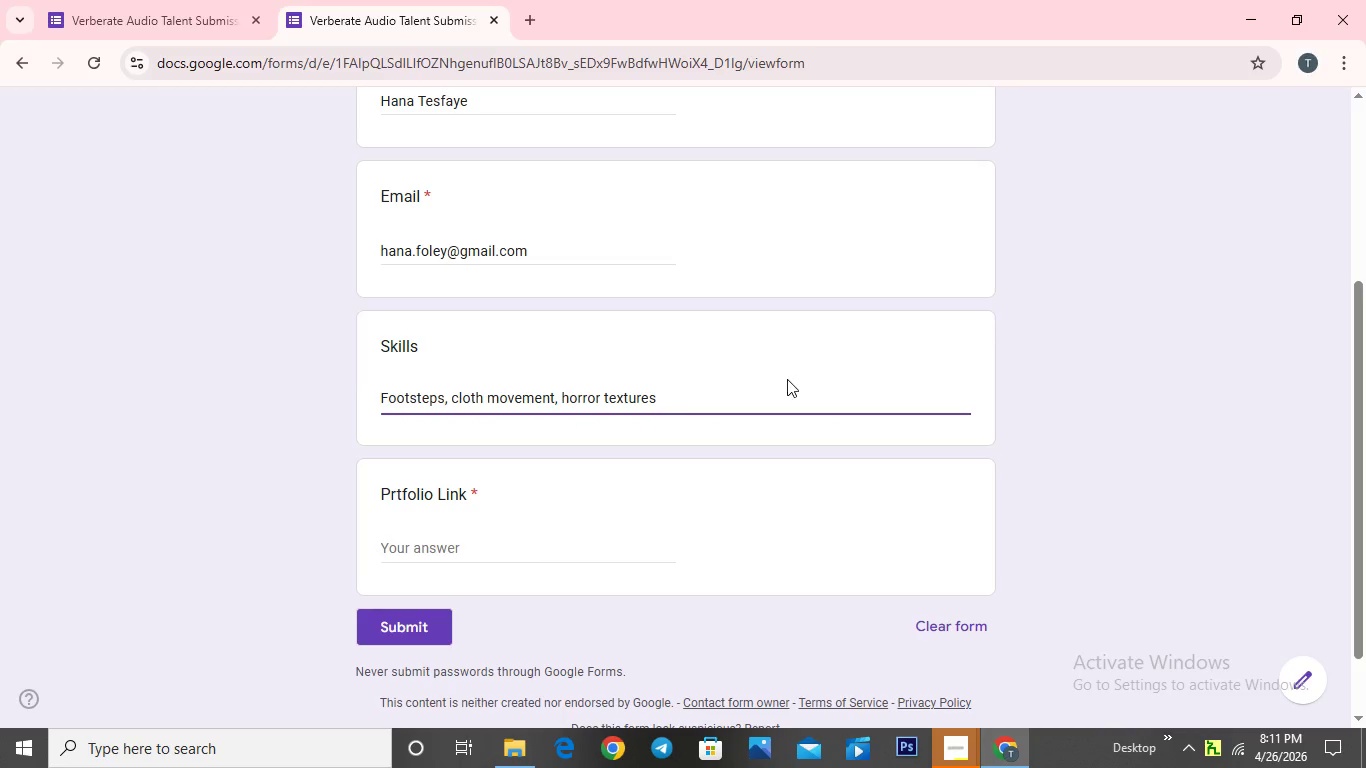 
scroll: coordinate [638, 487], scroll_direction: down, amount: 2.0
 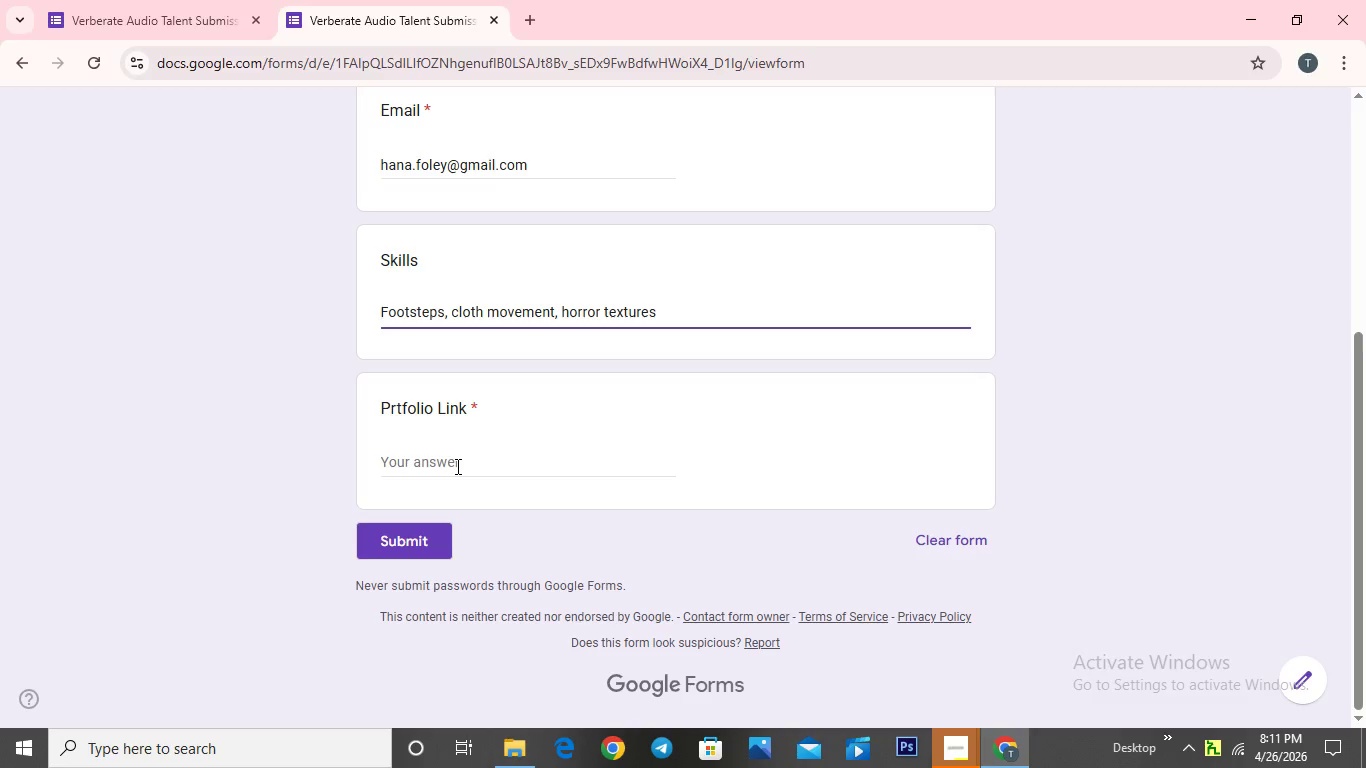 
left_click([456, 466])
 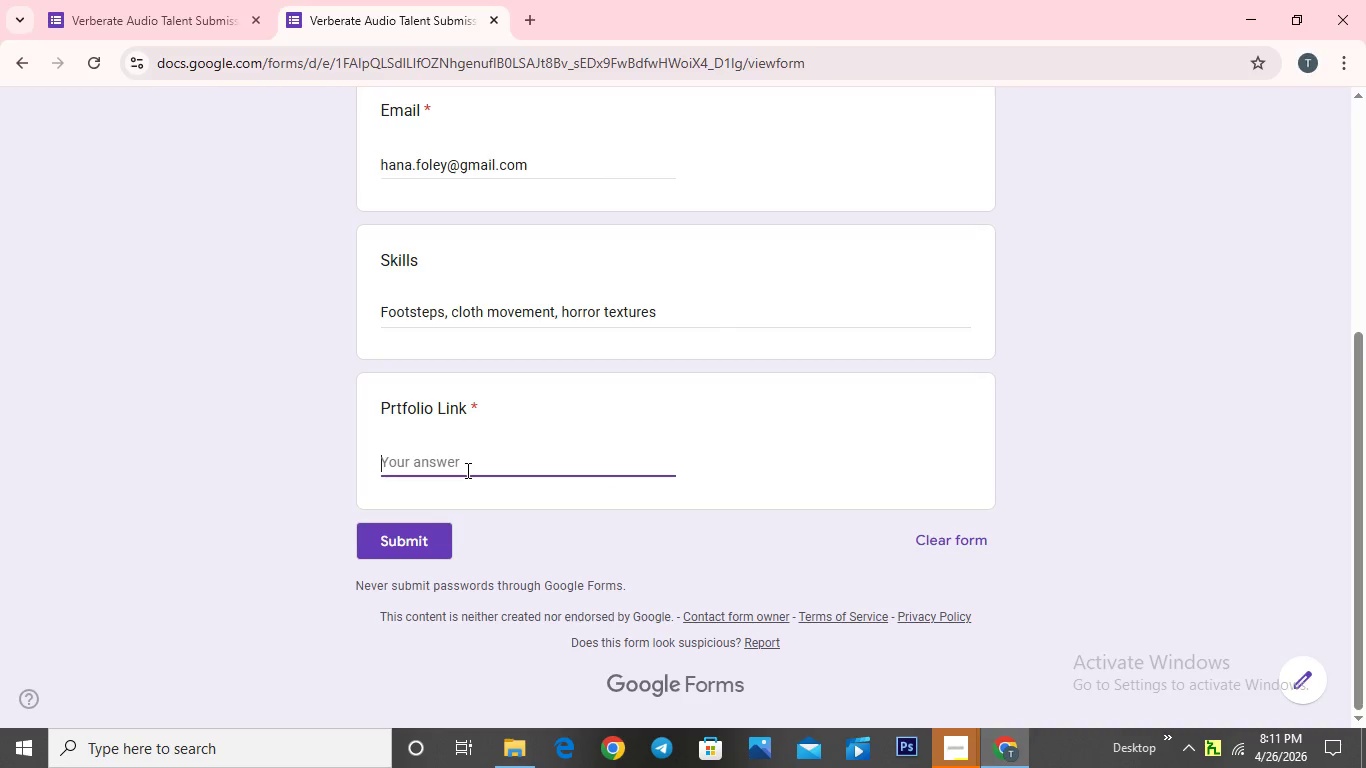 
key(H)
 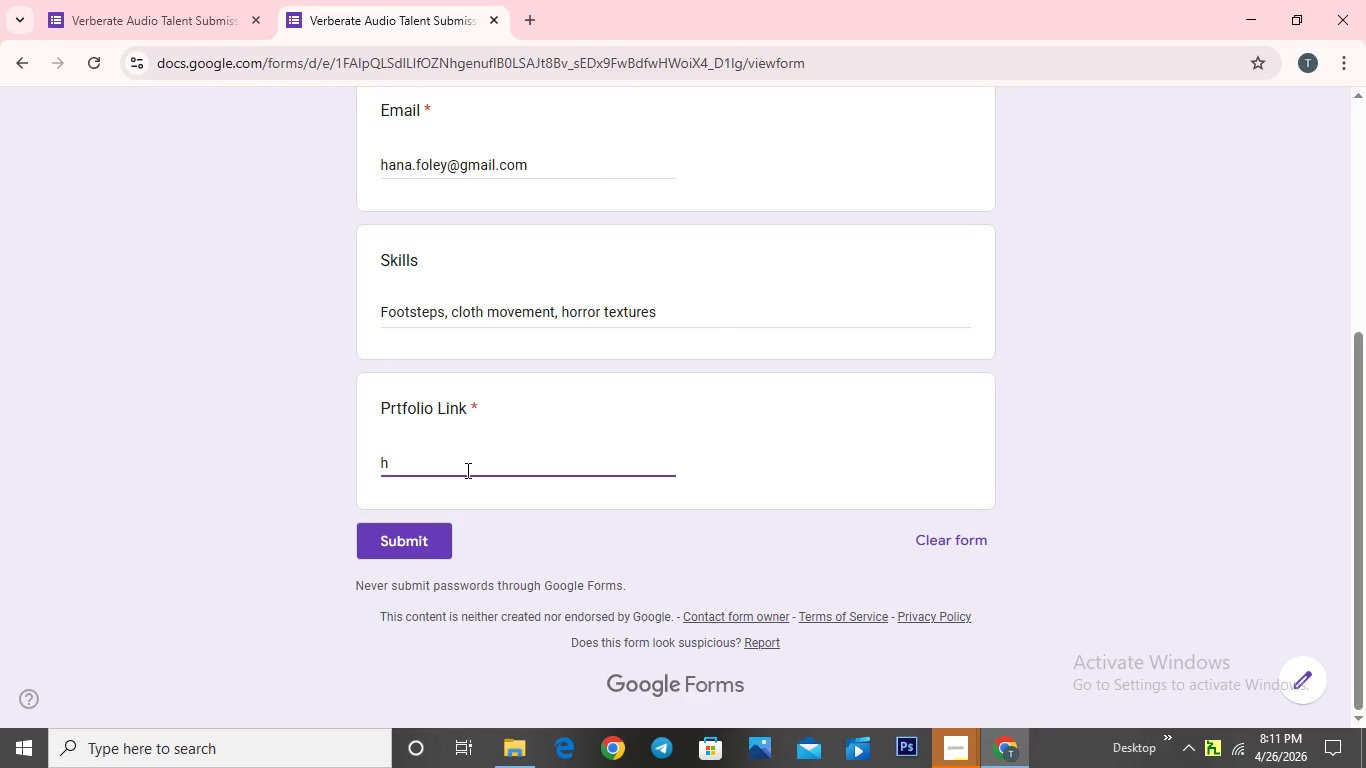 
type(ttps://)
 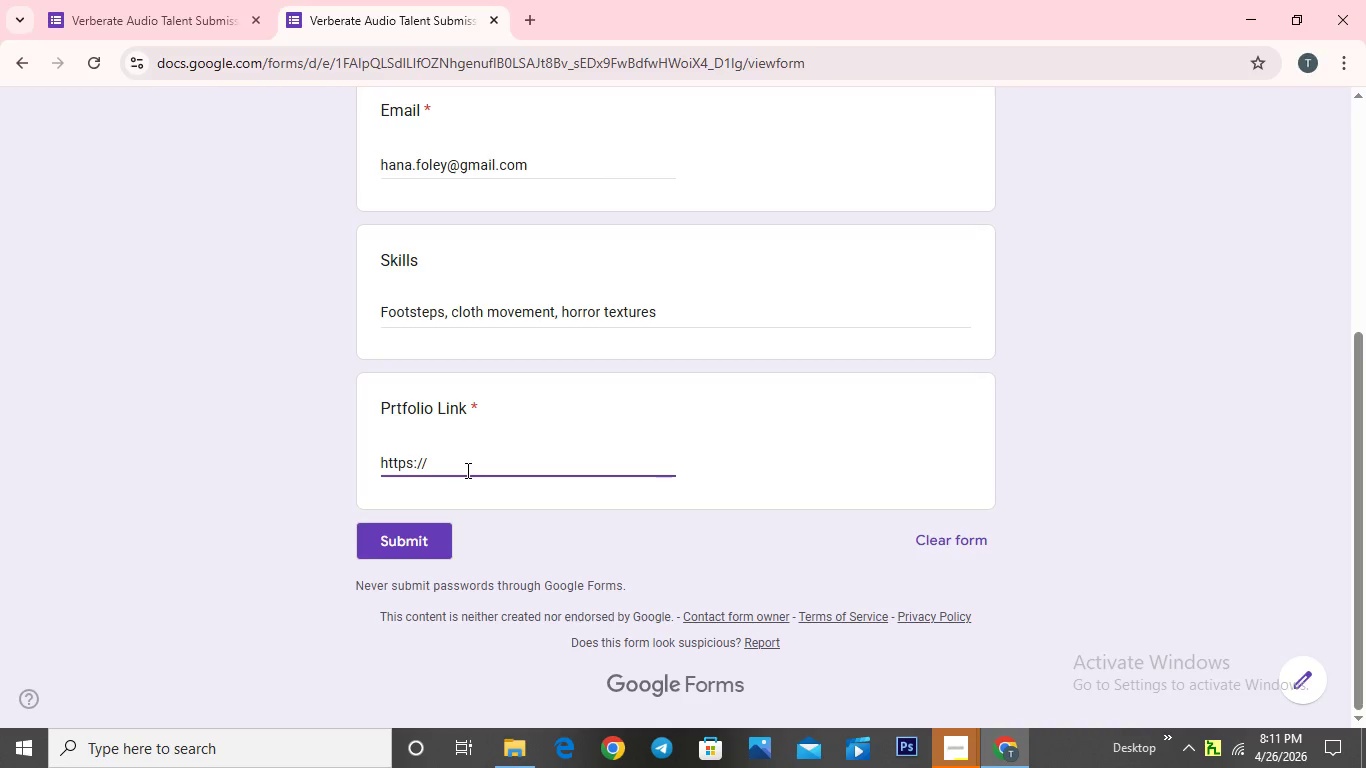 
type(vimeo.com/)
 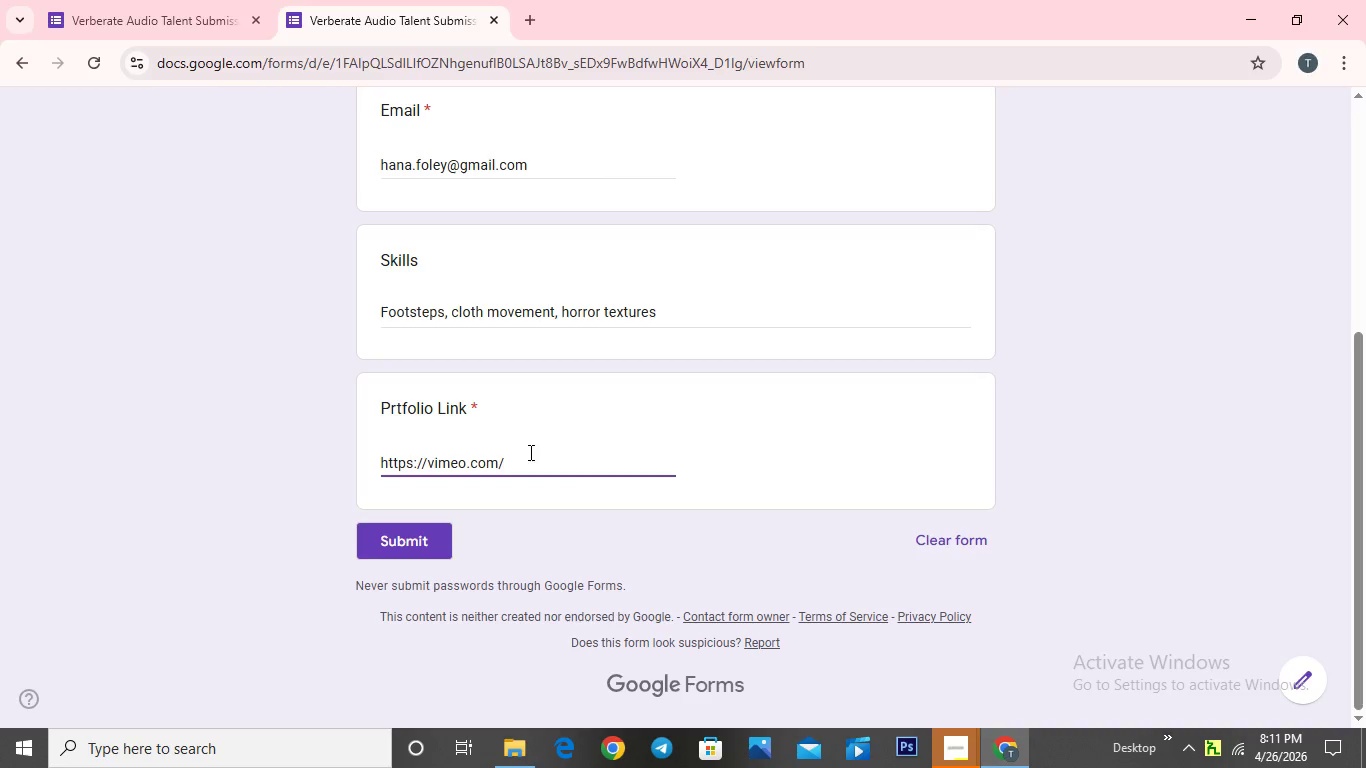 
type(hana-foley-demo)
 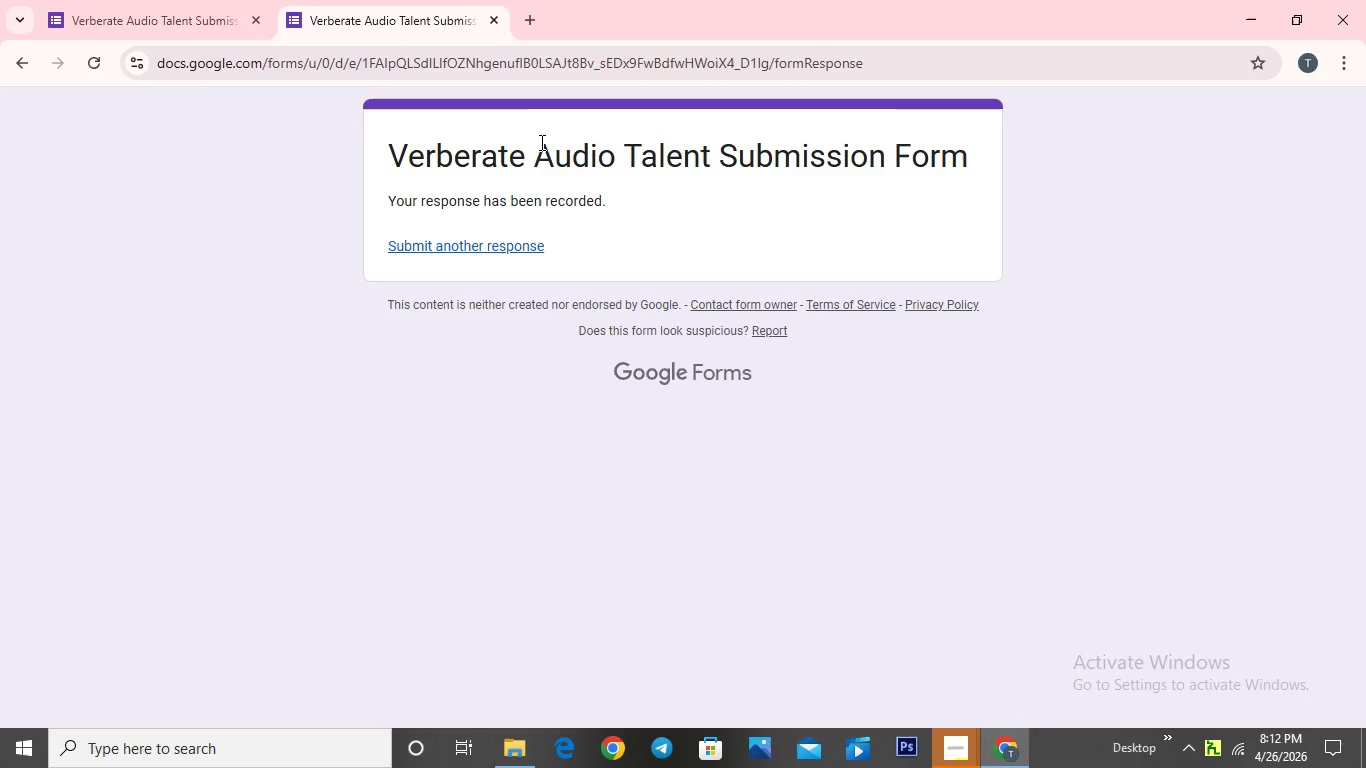 
wait(15.41)
 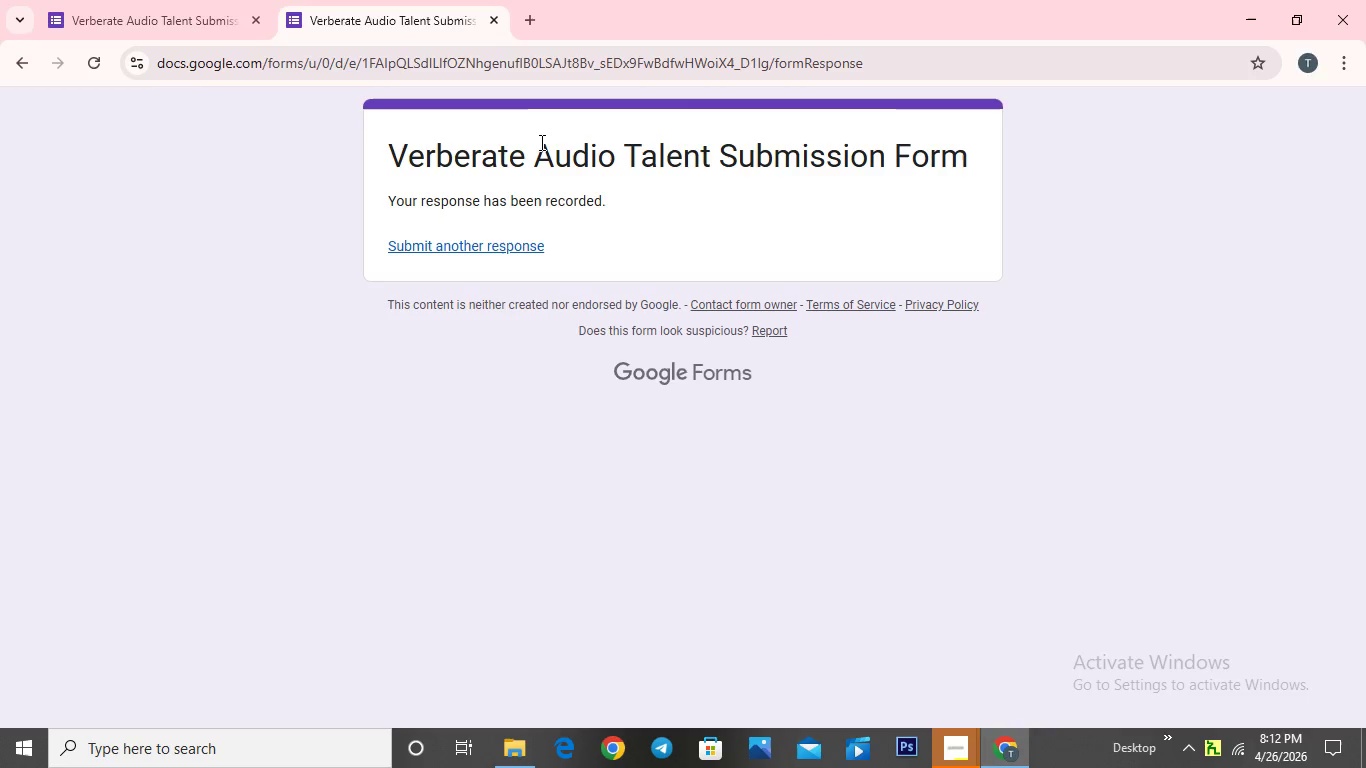 
left_click([224, 9])
 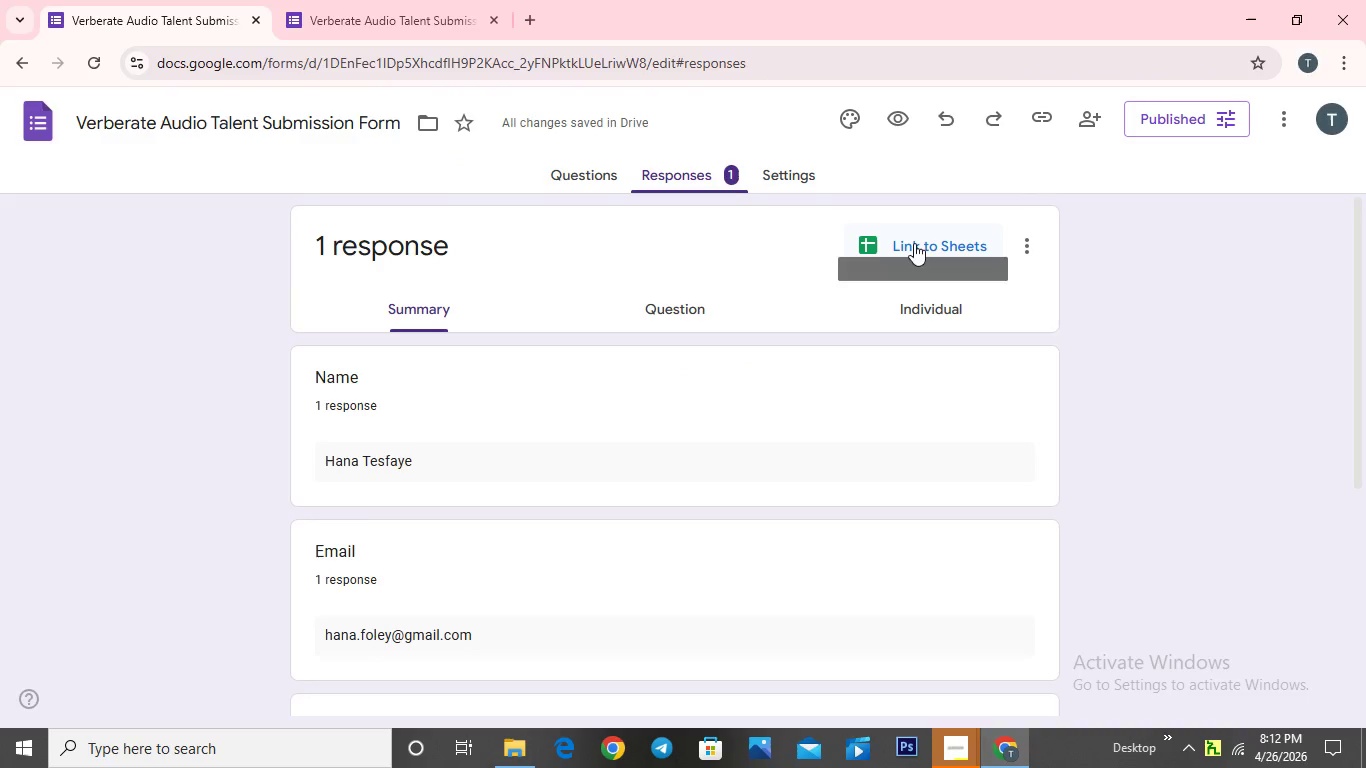 
left_click([914, 243])
 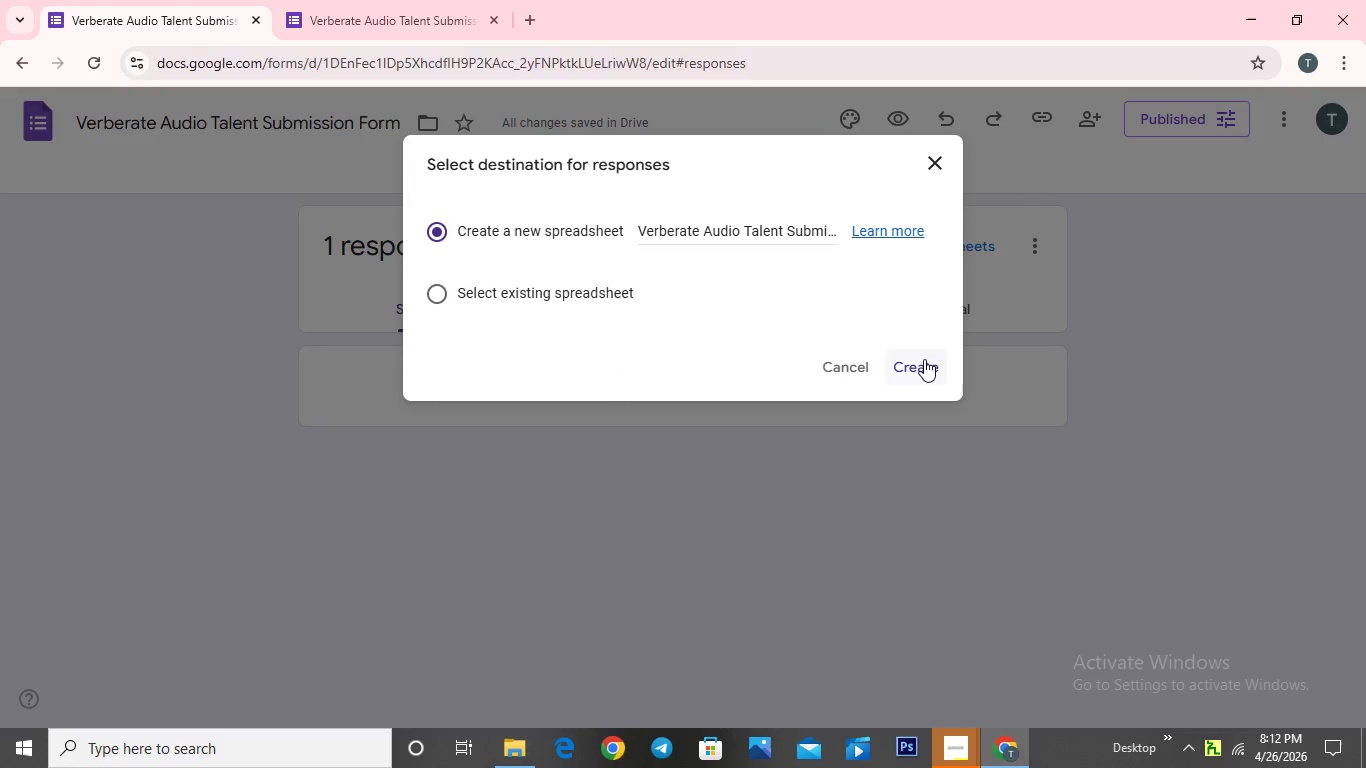 
left_click([924, 359])
 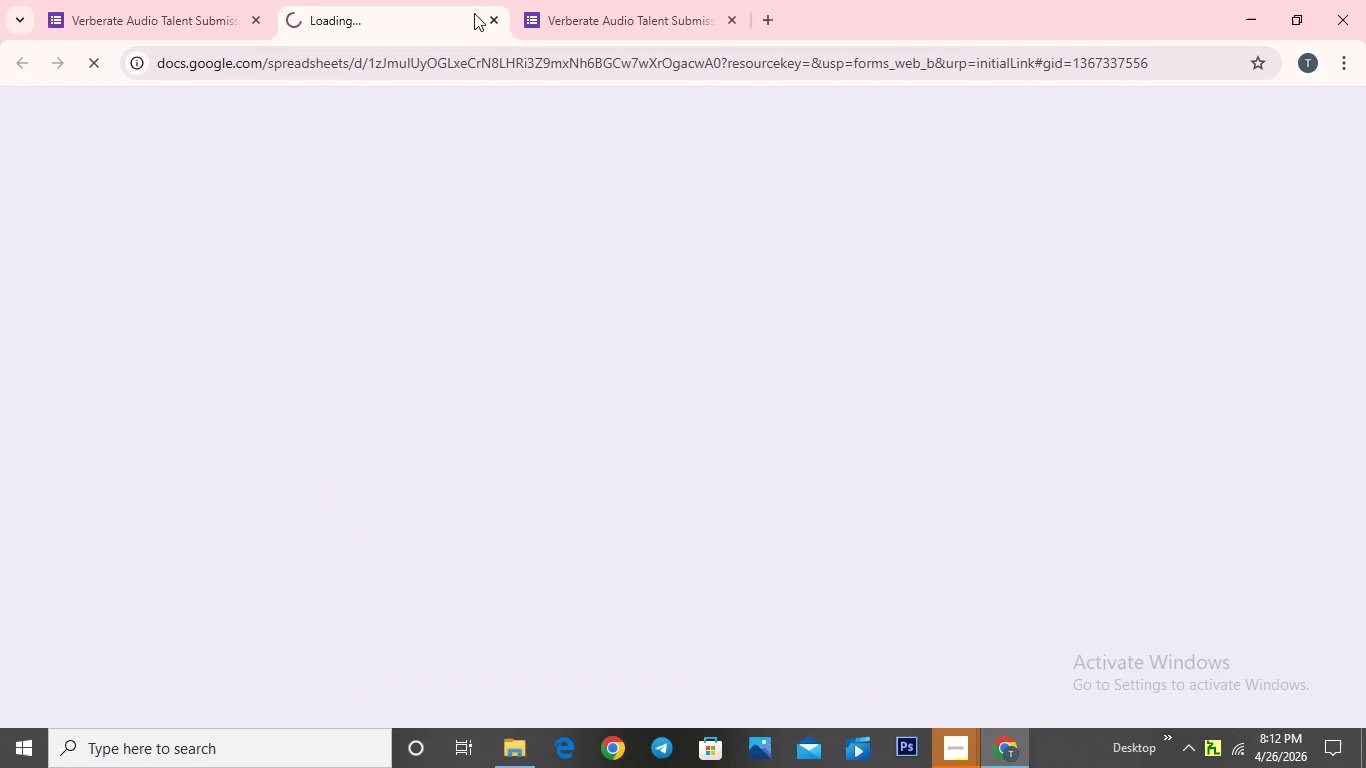 
mouse_move([421, 22])
 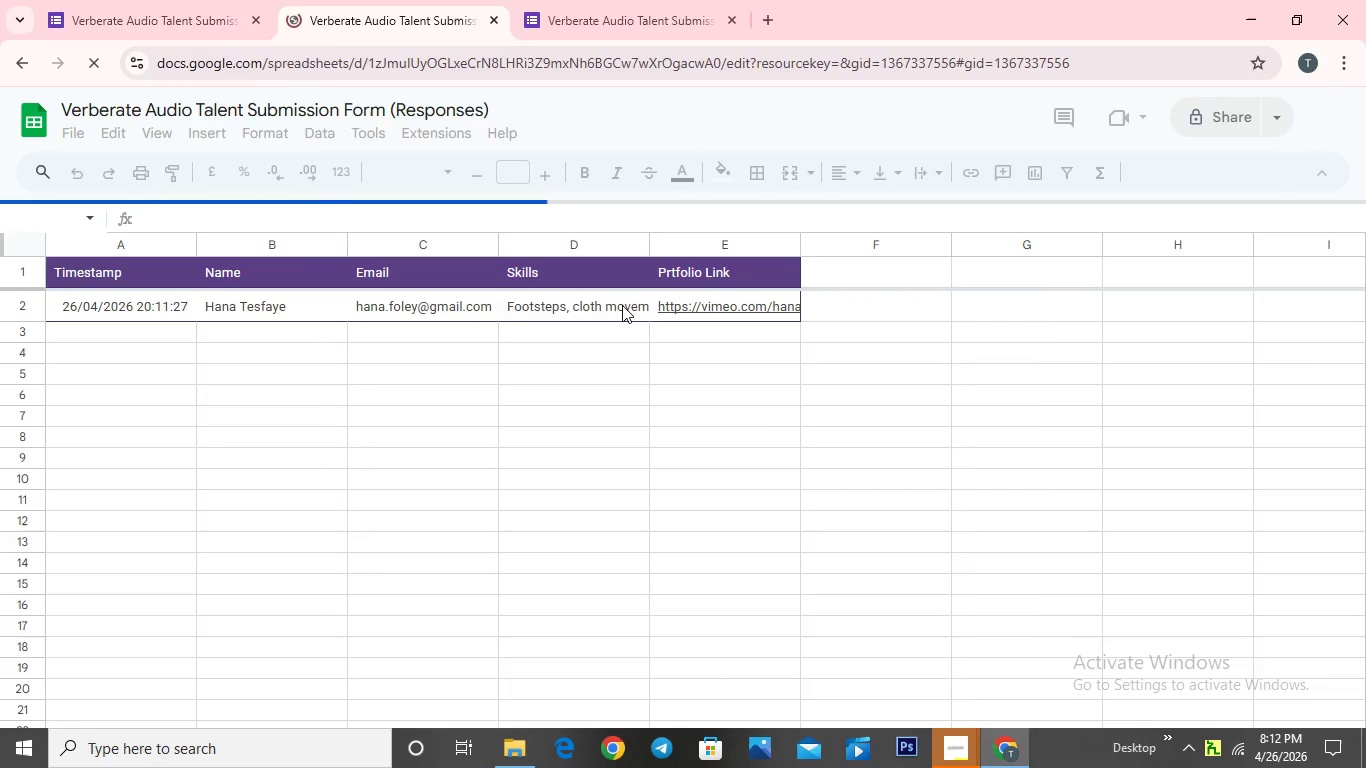 
left_click([625, 304])
 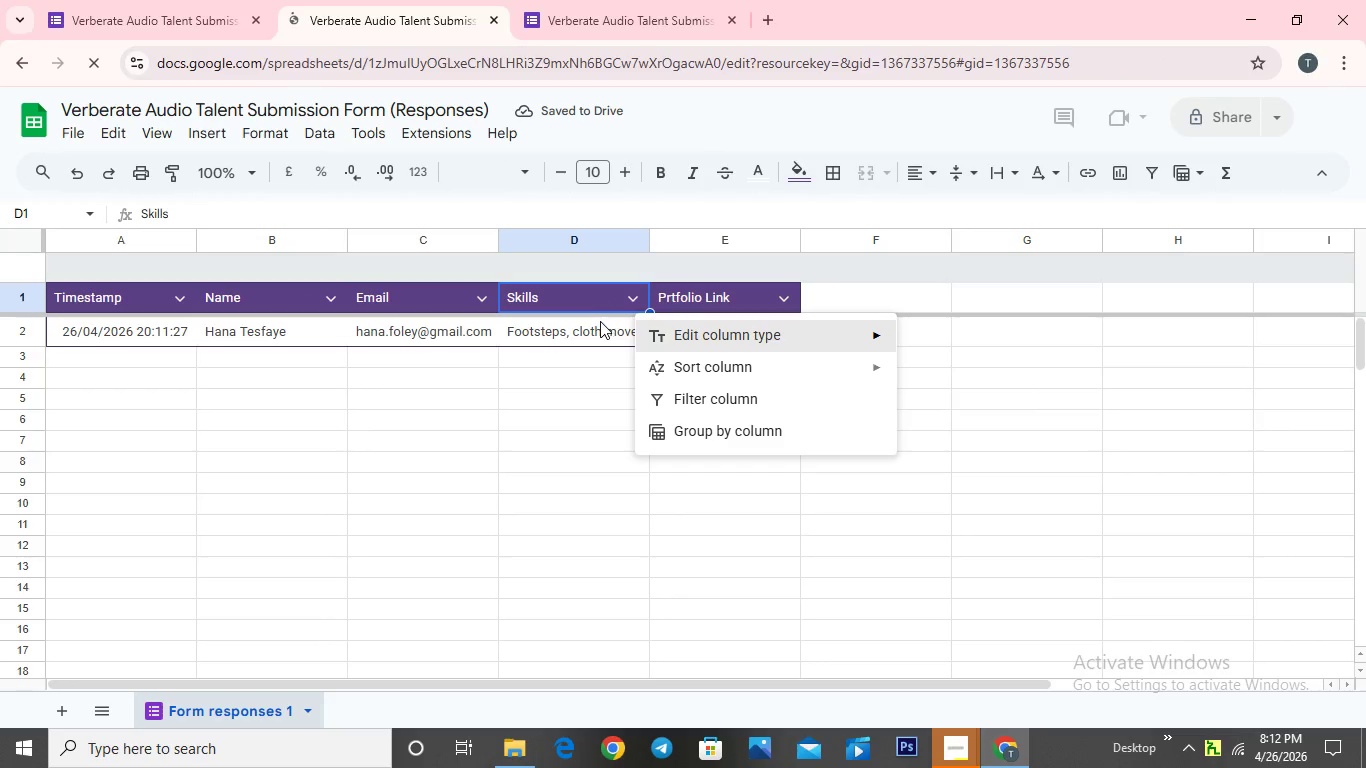 
left_click([593, 327])
 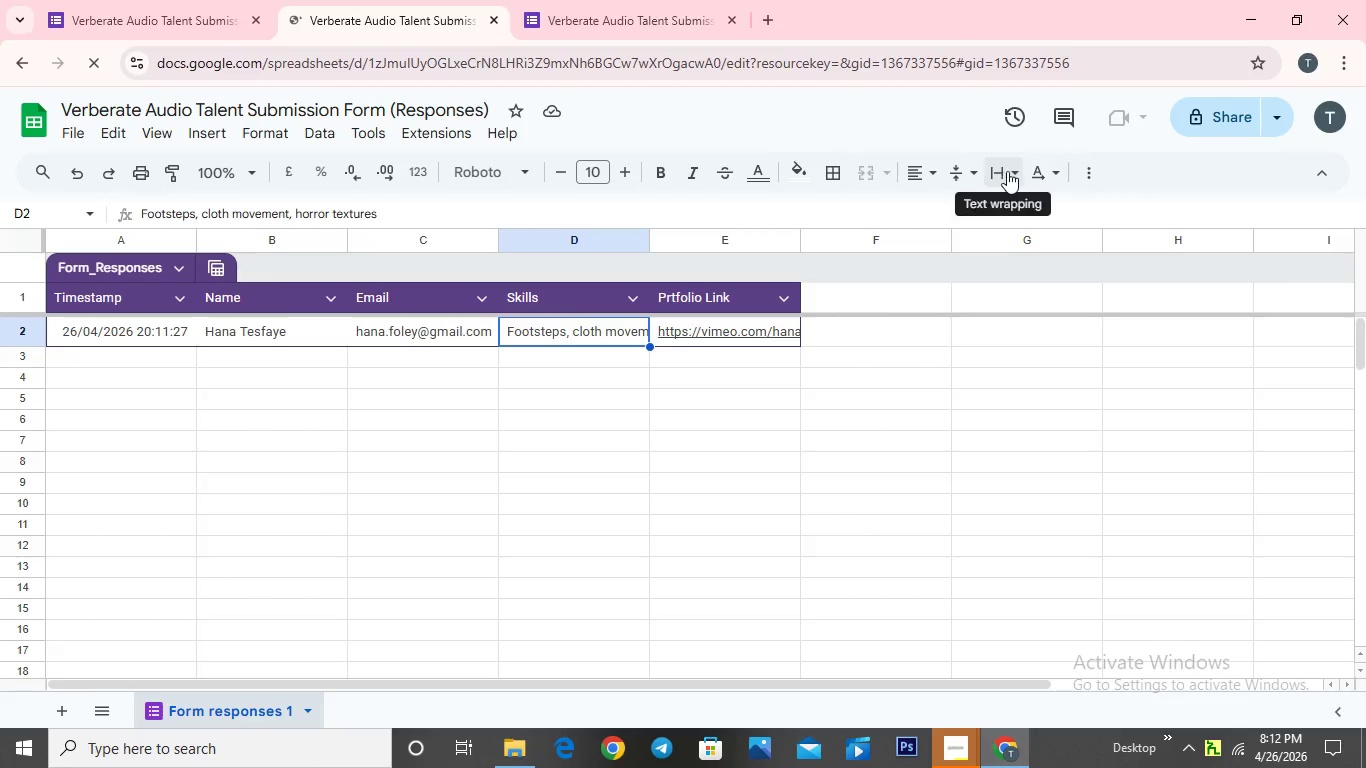 
left_click([1013, 171])
 